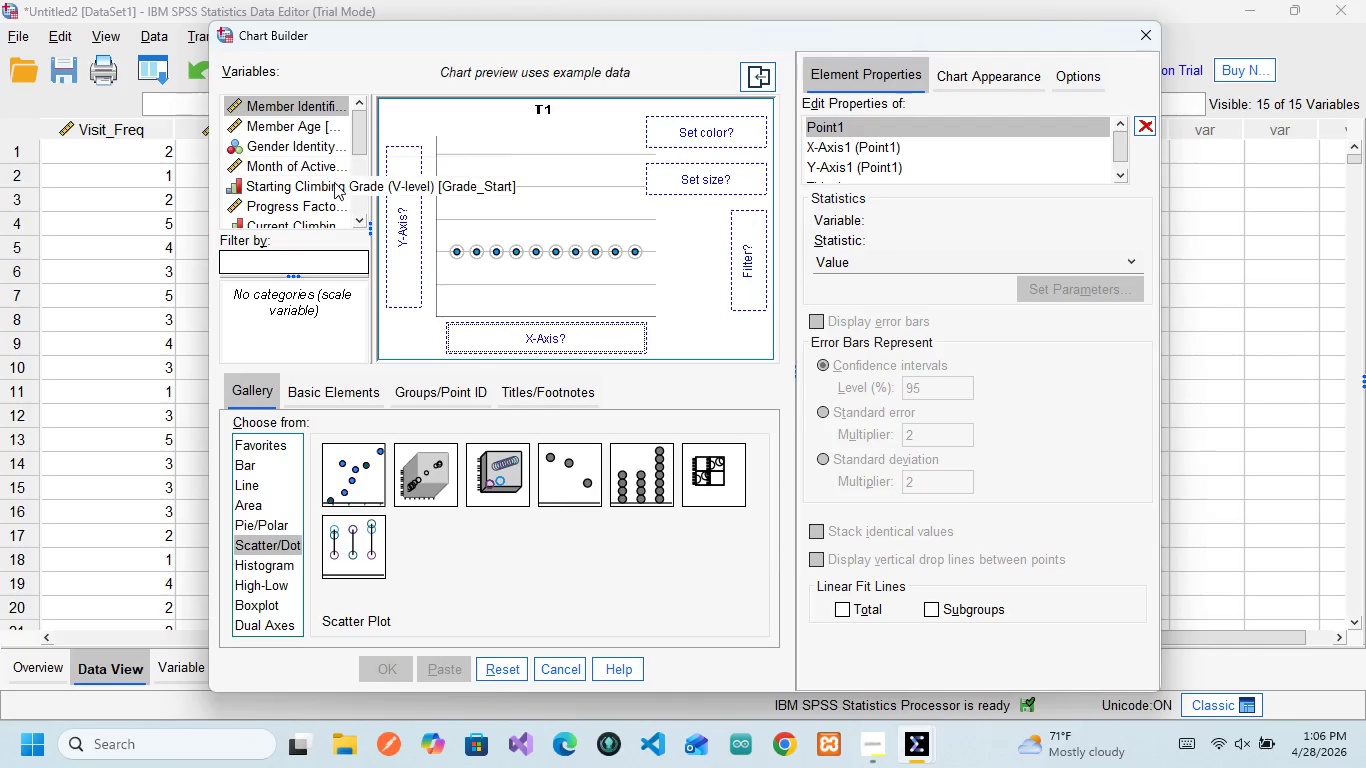 
scroll: coordinate [296, 182], scroll_direction: down, amount: 1.0
 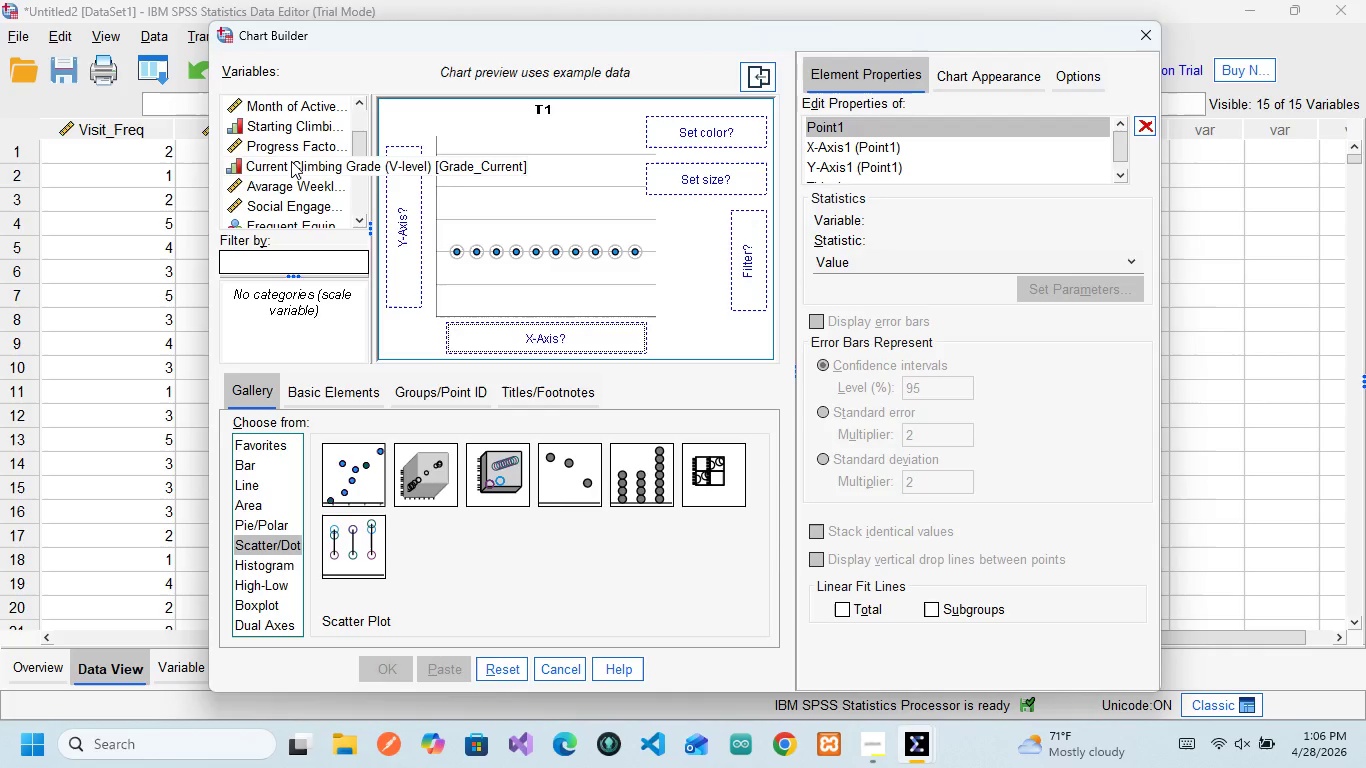 
left_click_drag(start_coordinate=[291, 161], to_coordinate=[504, 336])
 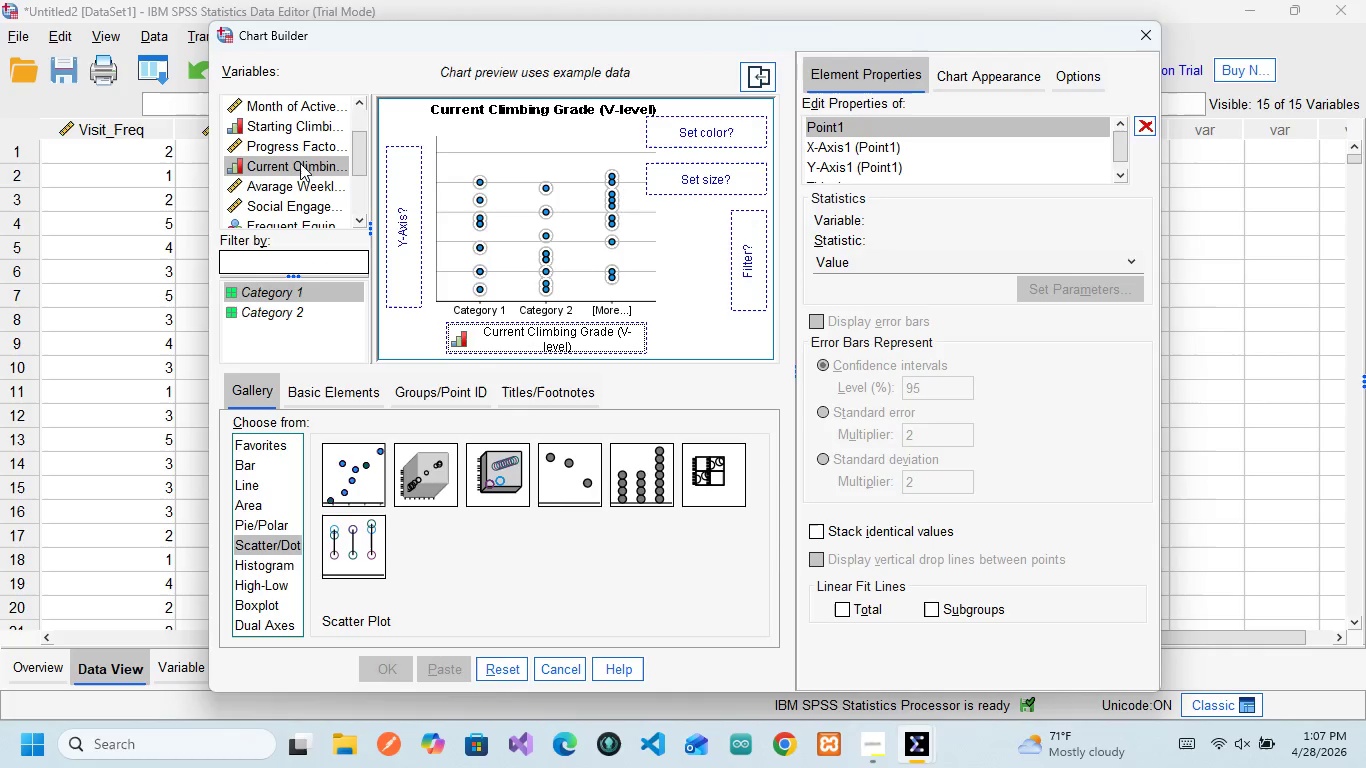 
wait(6.05)
 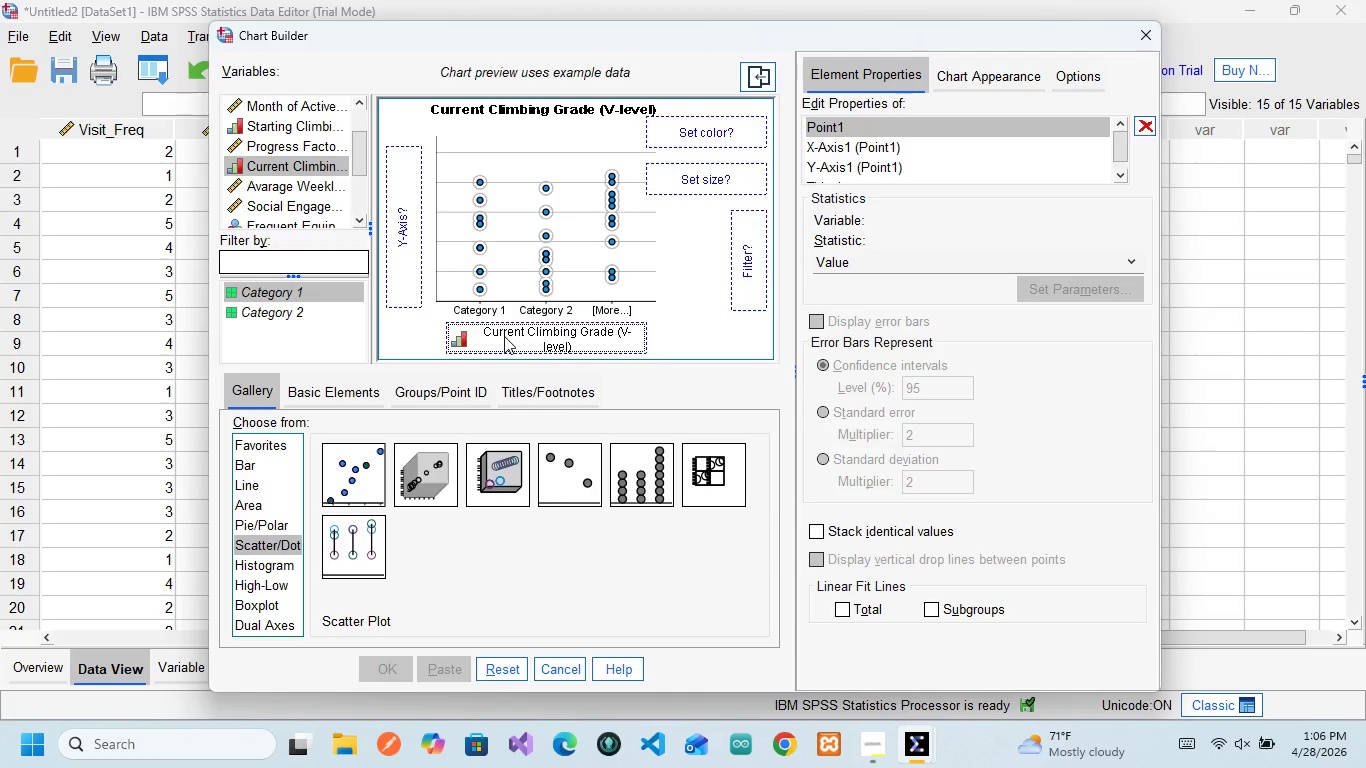 
scroll: coordinate [296, 209], scroll_direction: down, amount: 5.0
 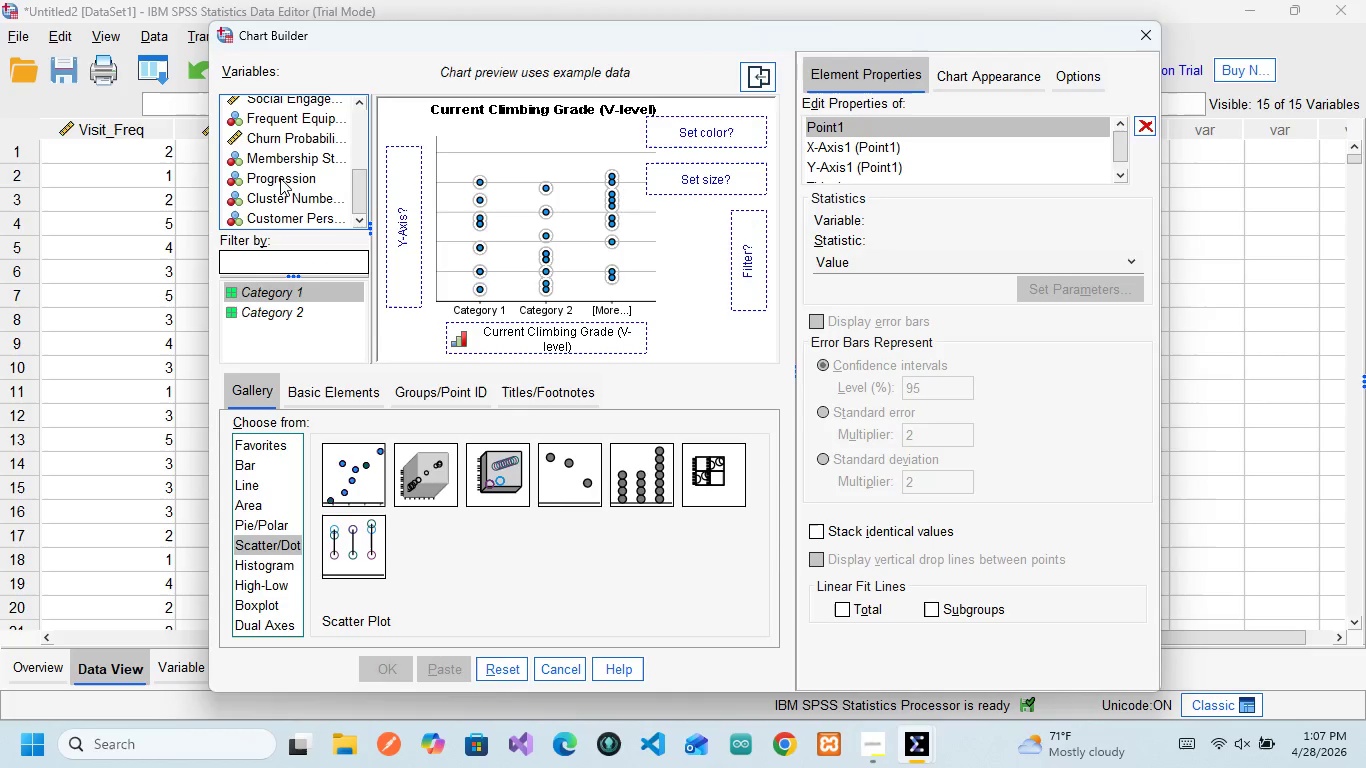 
left_click_drag(start_coordinate=[280, 178], to_coordinate=[404, 209])
 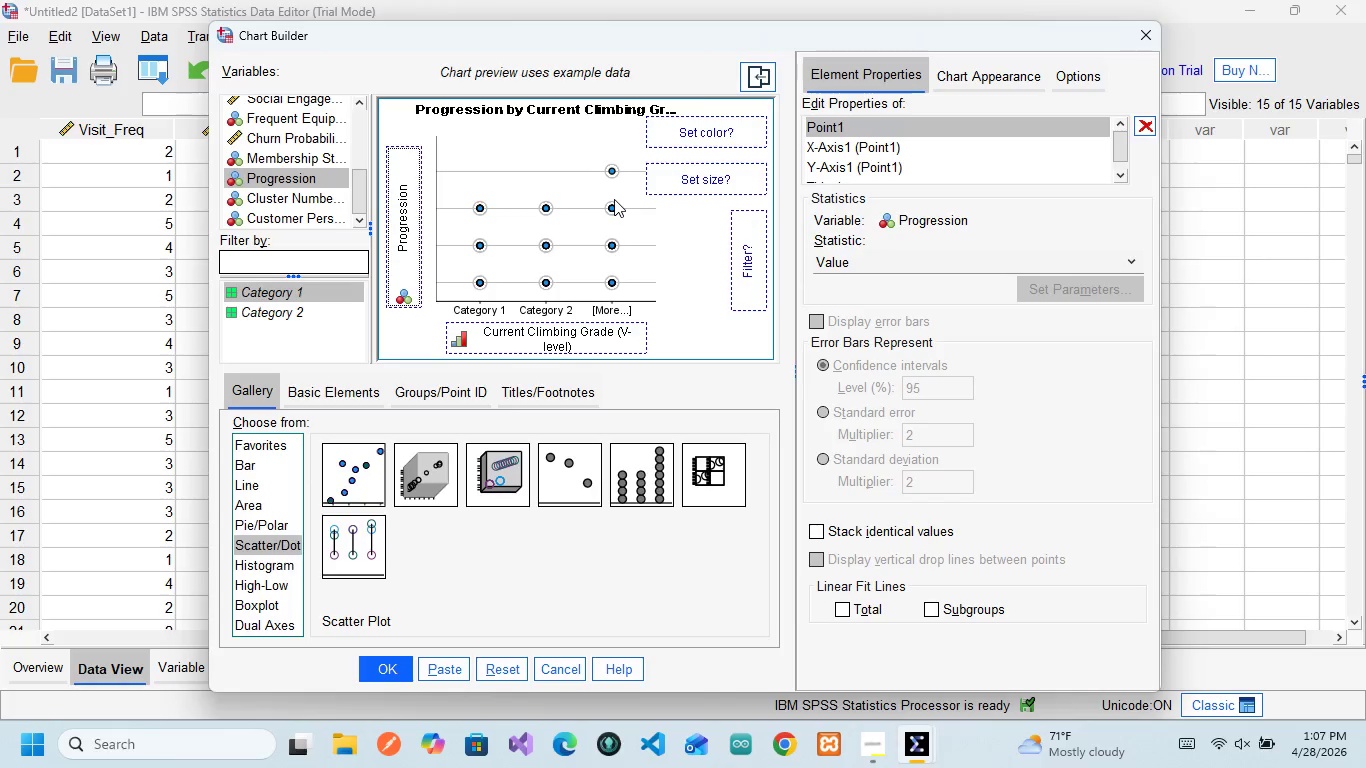 
wait(9.53)
 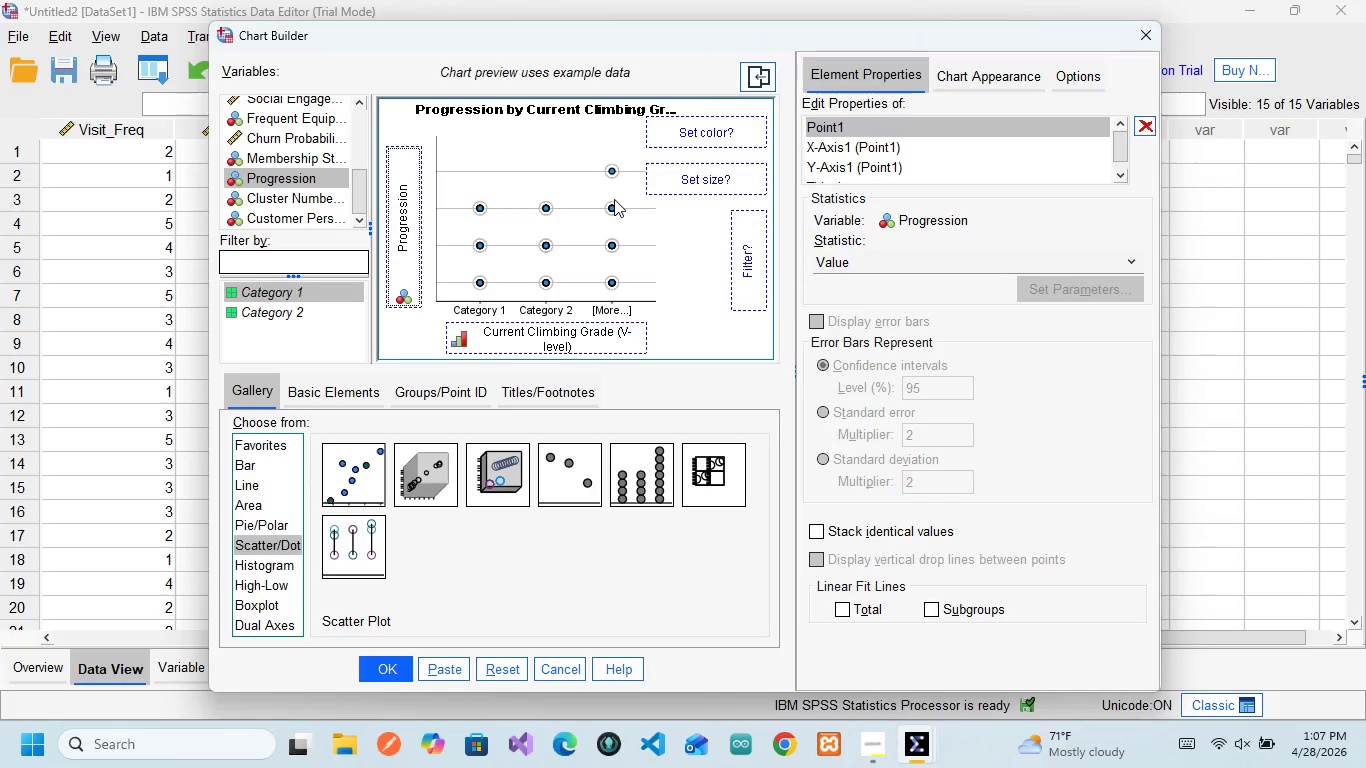 
left_click([446, 667])
 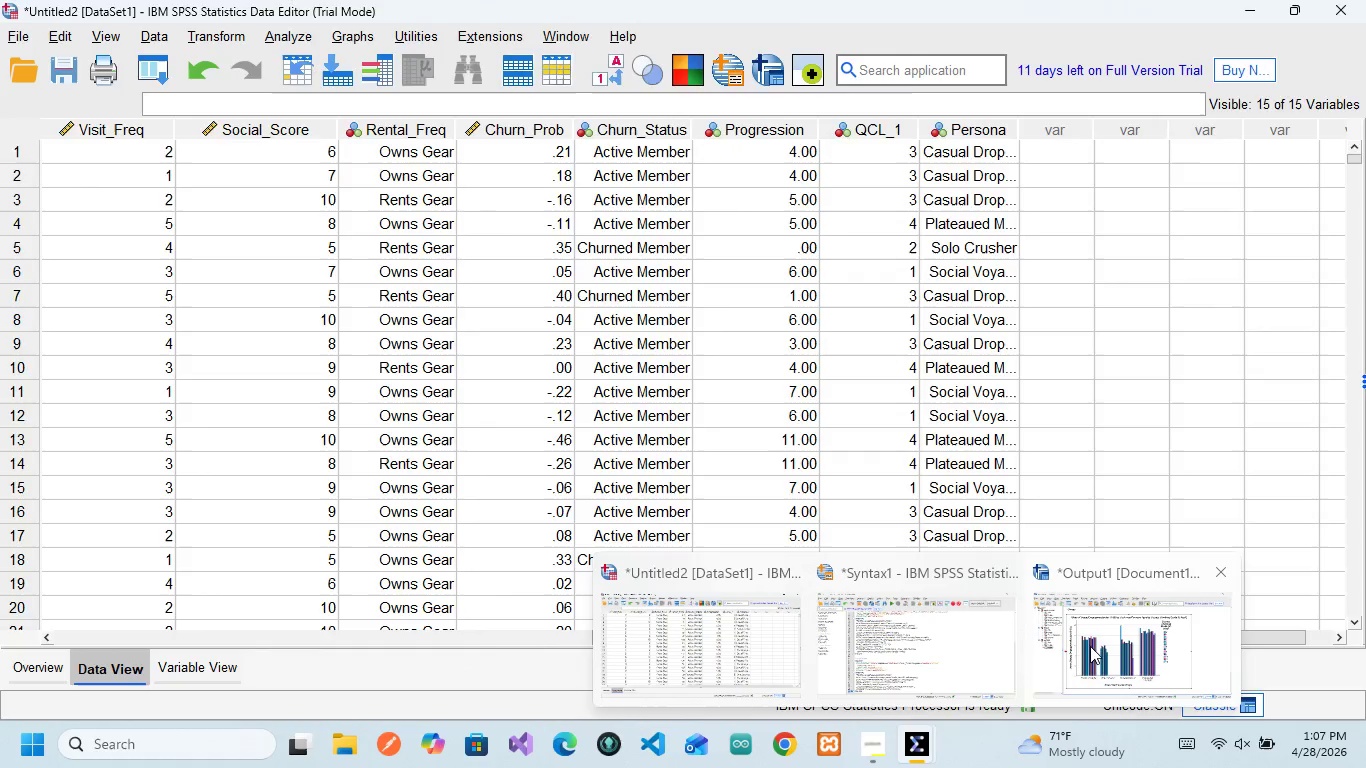 
wait(5.5)
 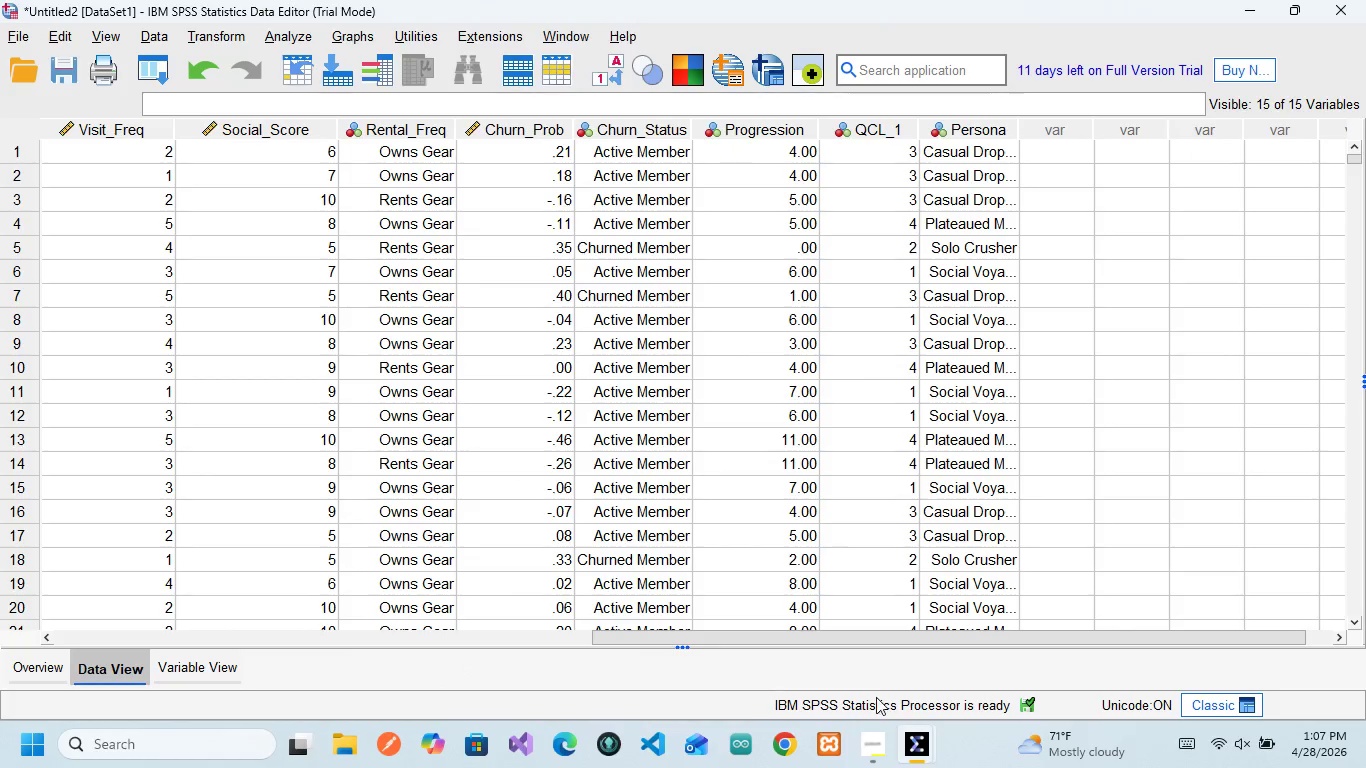 
left_click([876, 656])
 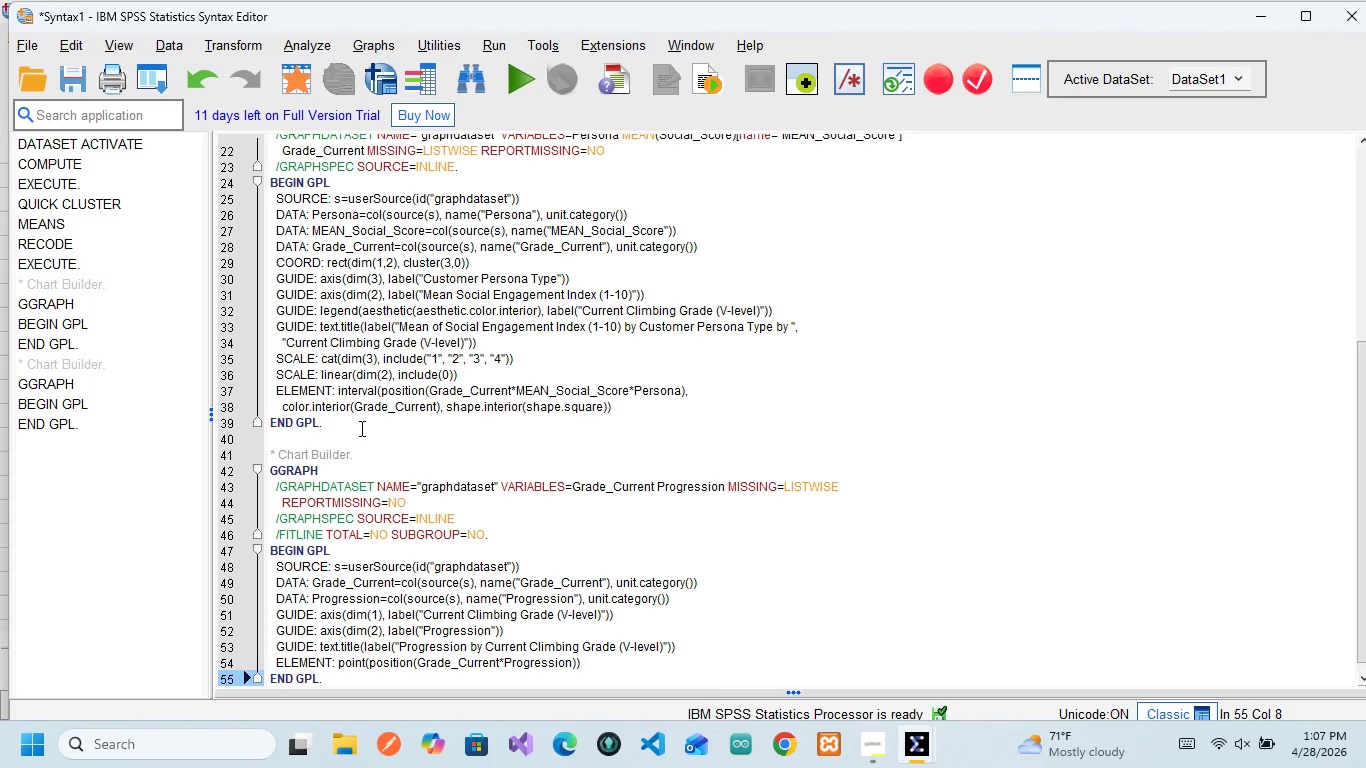 
scroll: coordinate [360, 428], scroll_direction: down, amount: 5.0
 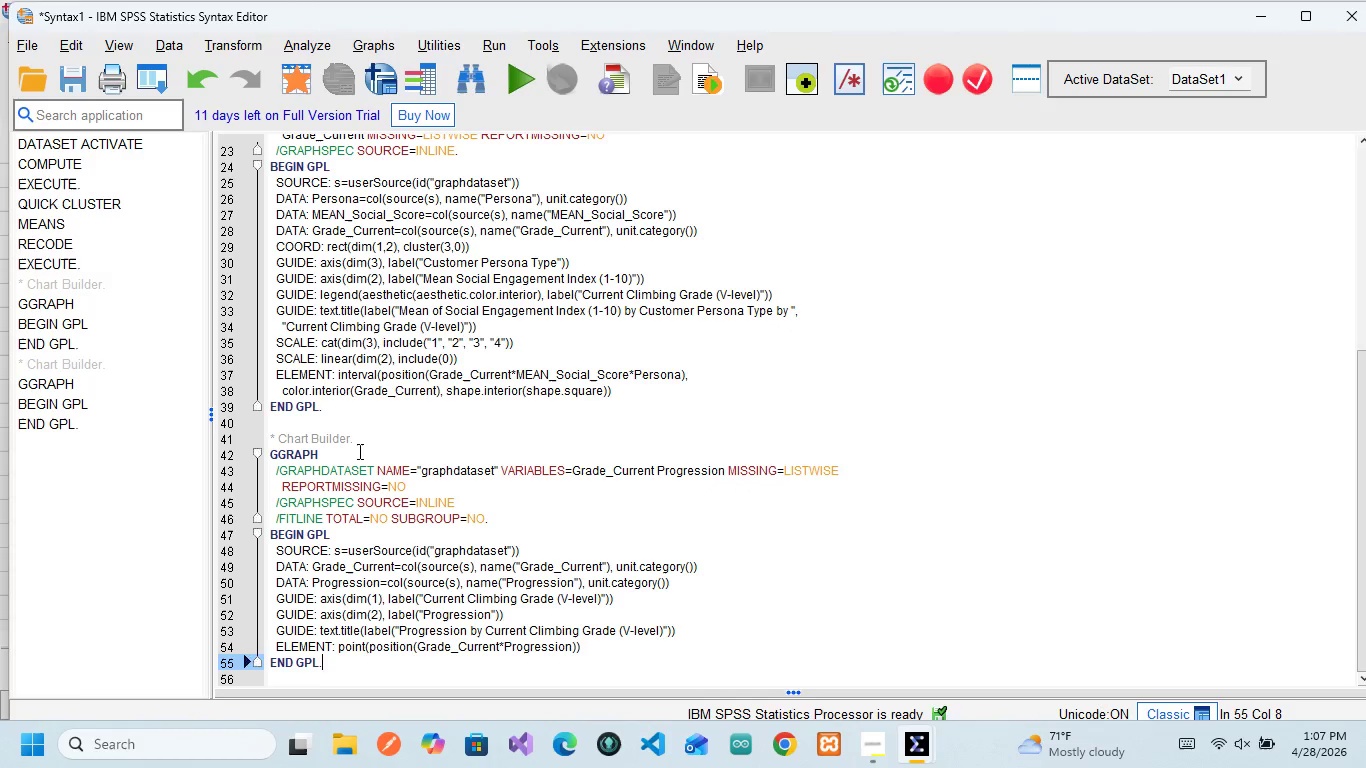 
scroll: coordinate [358, 451], scroll_direction: up, amount: 3.0
 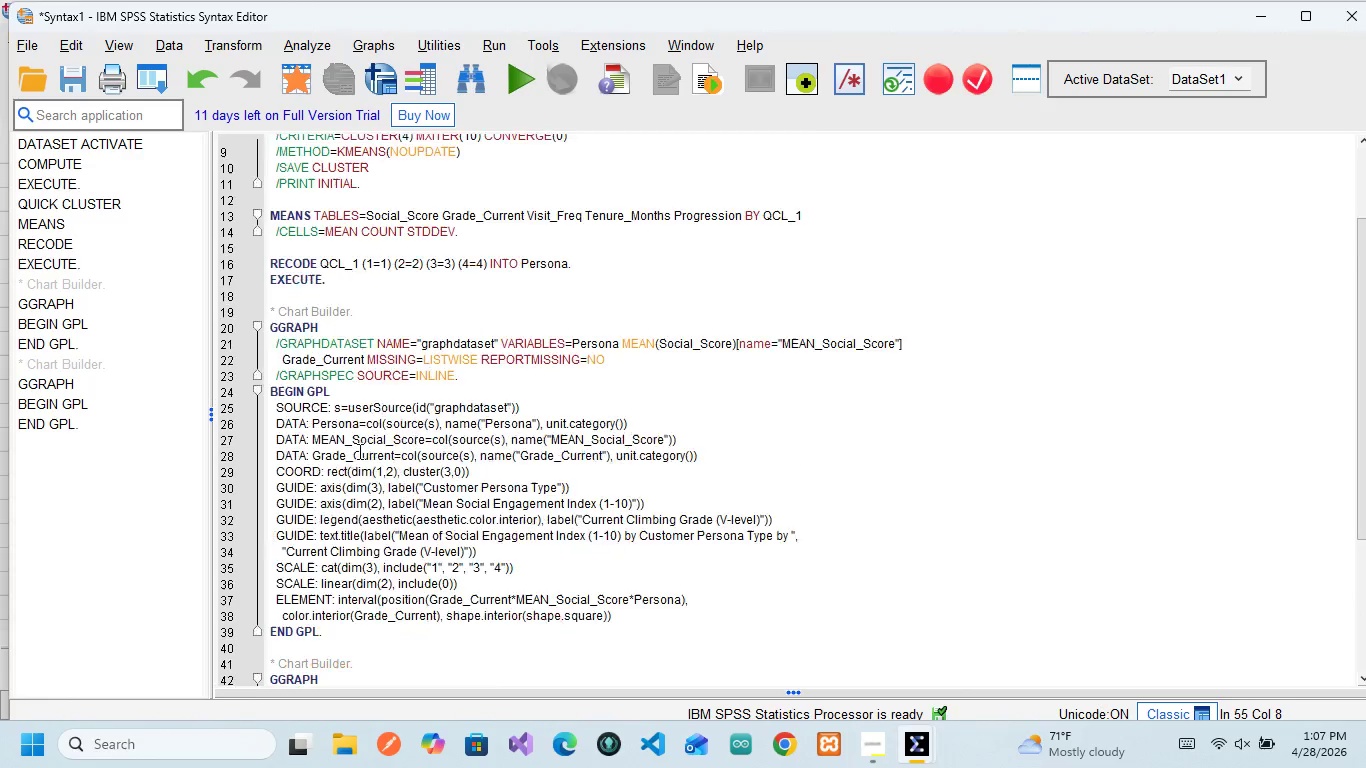 
scroll: coordinate [358, 451], scroll_direction: none, amount: 0.0
 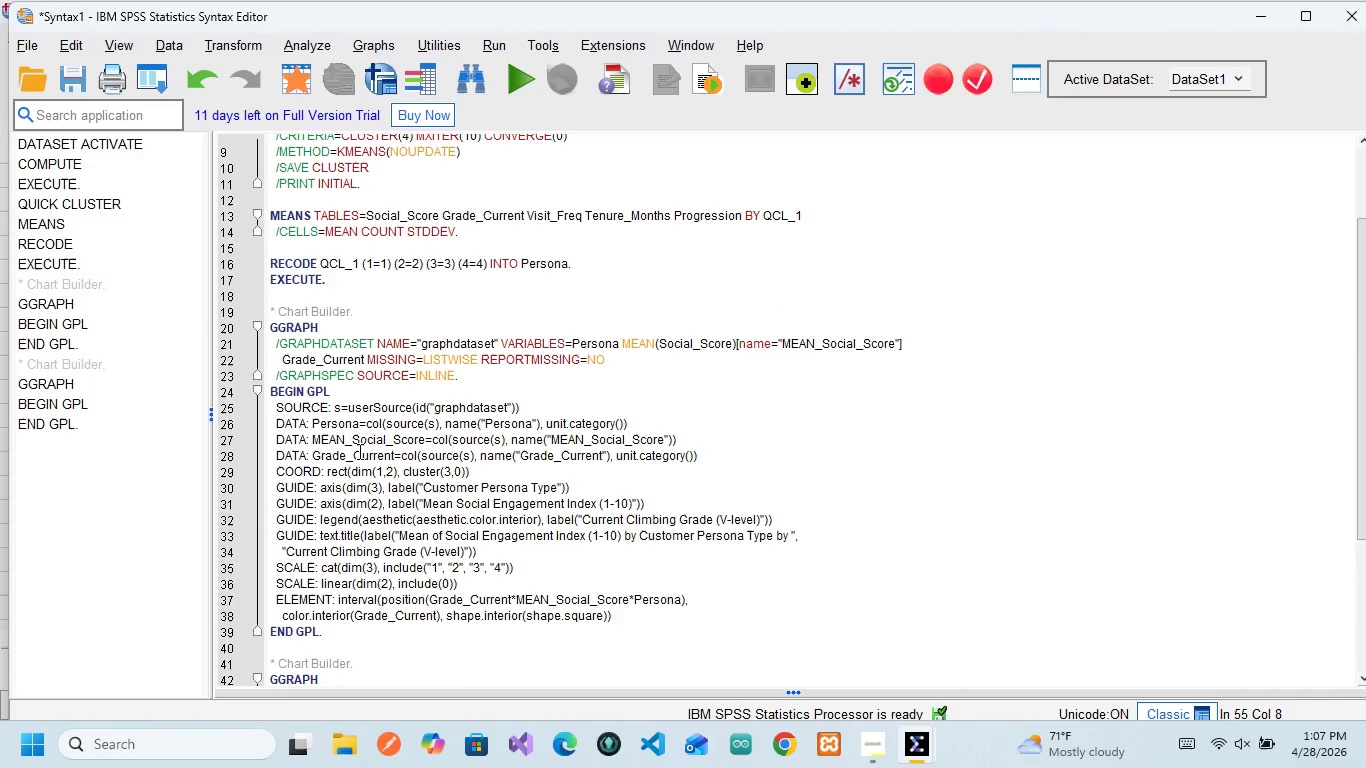 
scroll: coordinate [358, 451], scroll_direction: down, amount: 11.0
 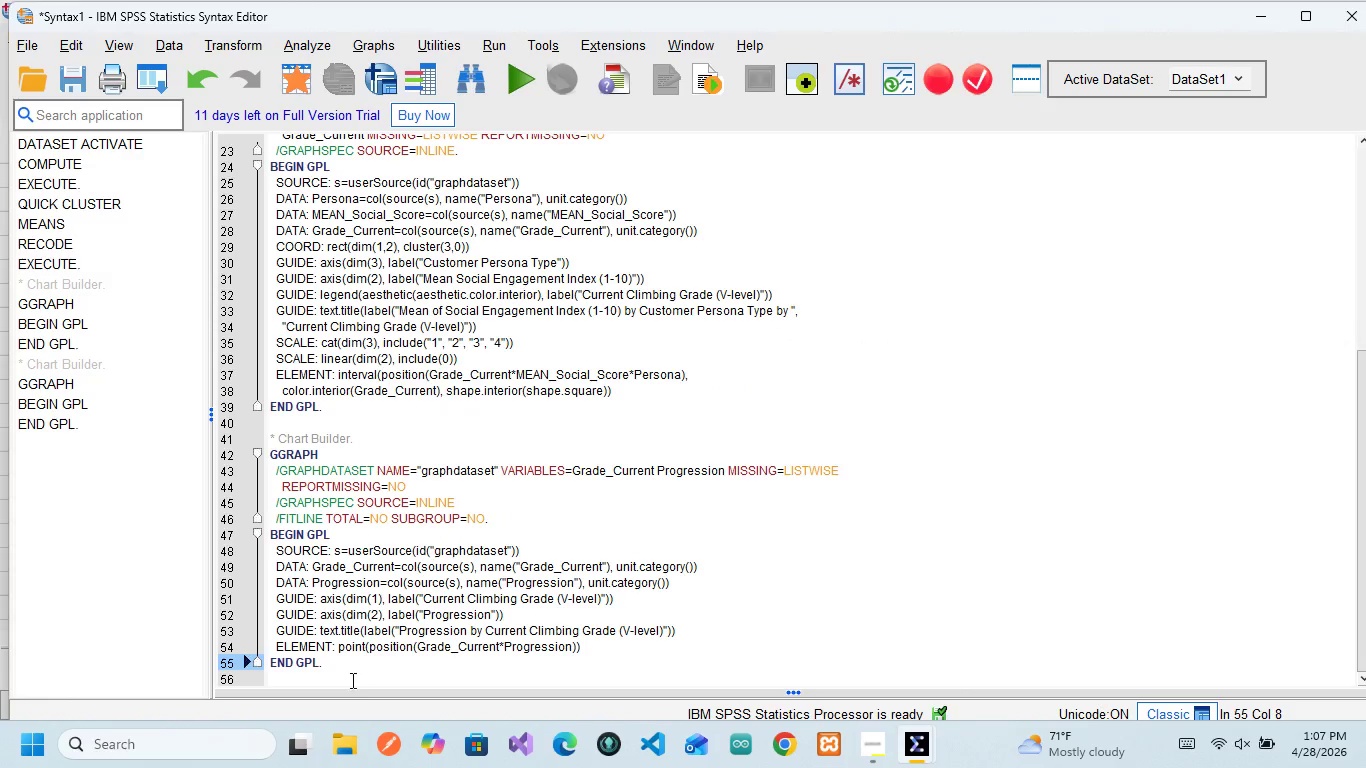 
left_click_drag(start_coordinate=[349, 674], to_coordinate=[265, 438])
 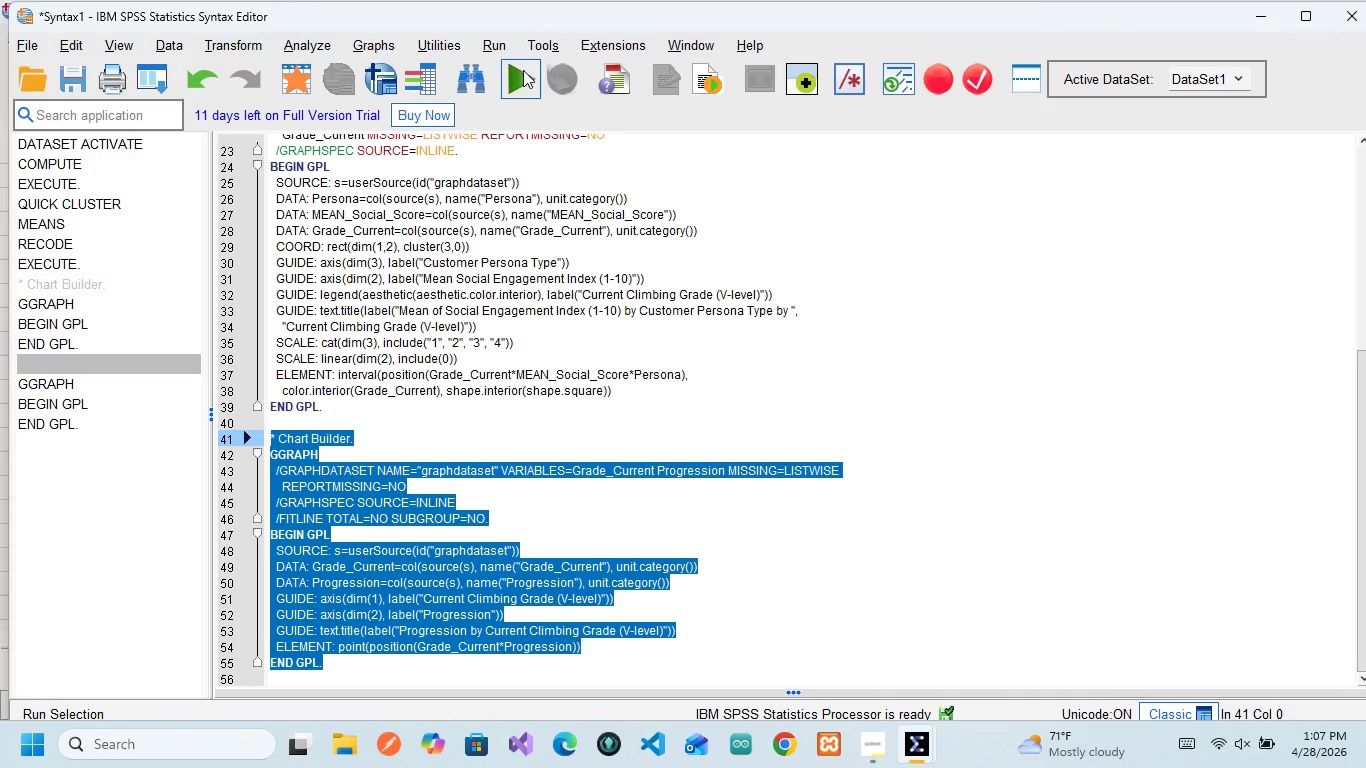 
left_click([520, 75])
 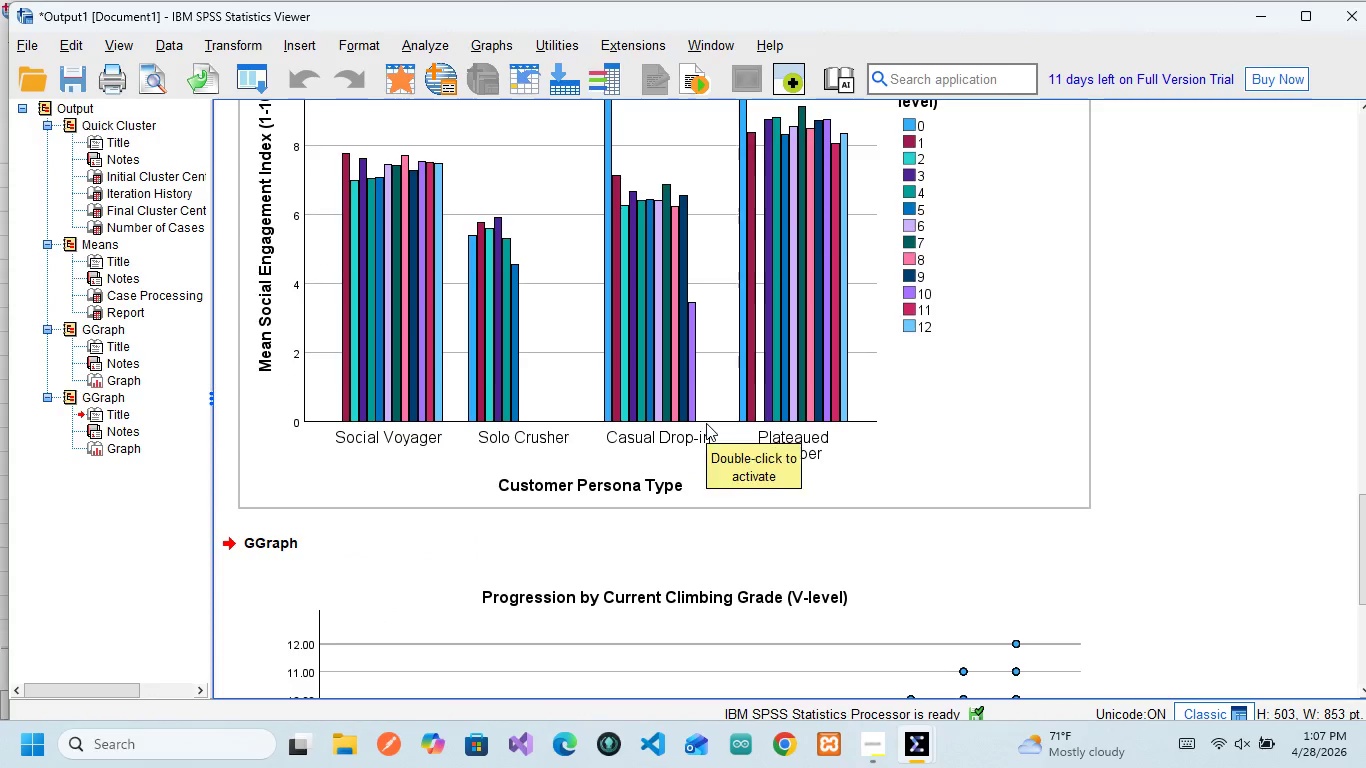 
scroll: coordinate [706, 423], scroll_direction: down, amount: 6.0
 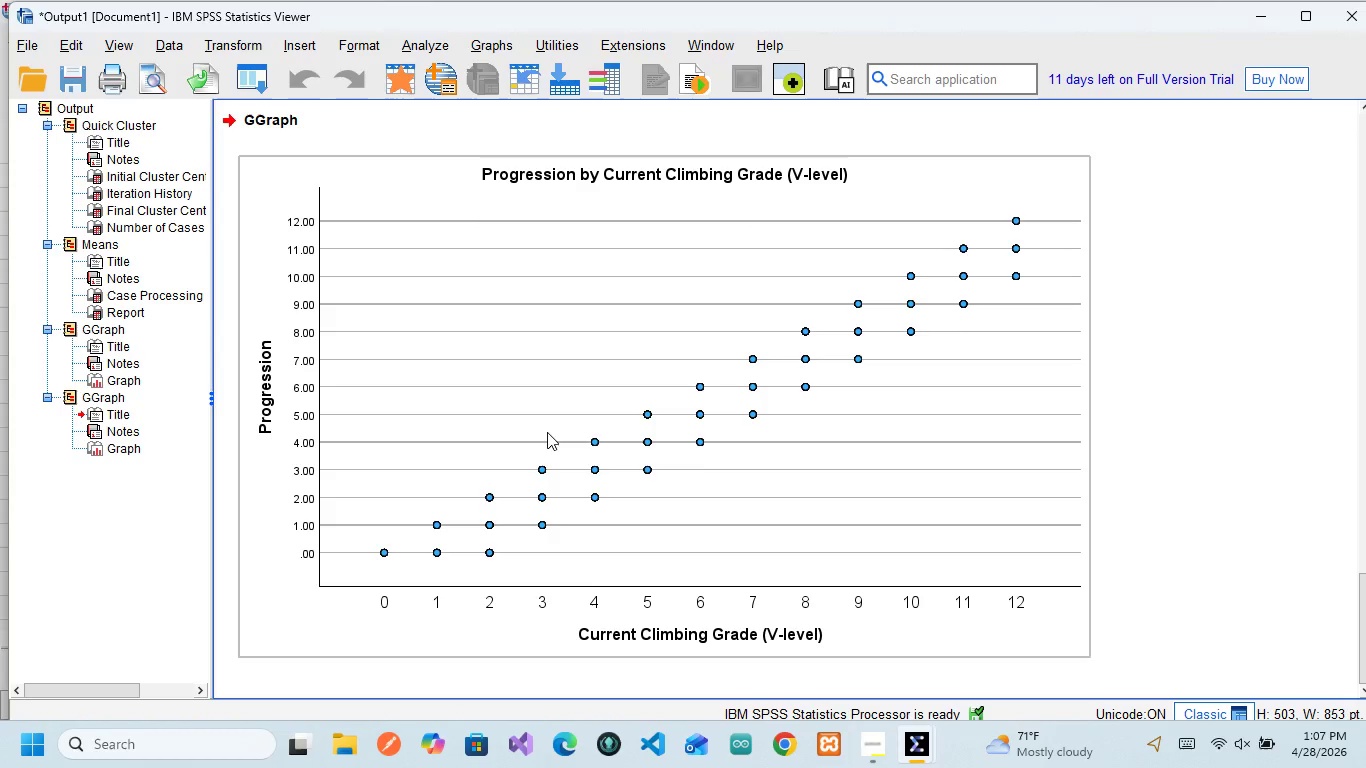 
wait(15.65)
 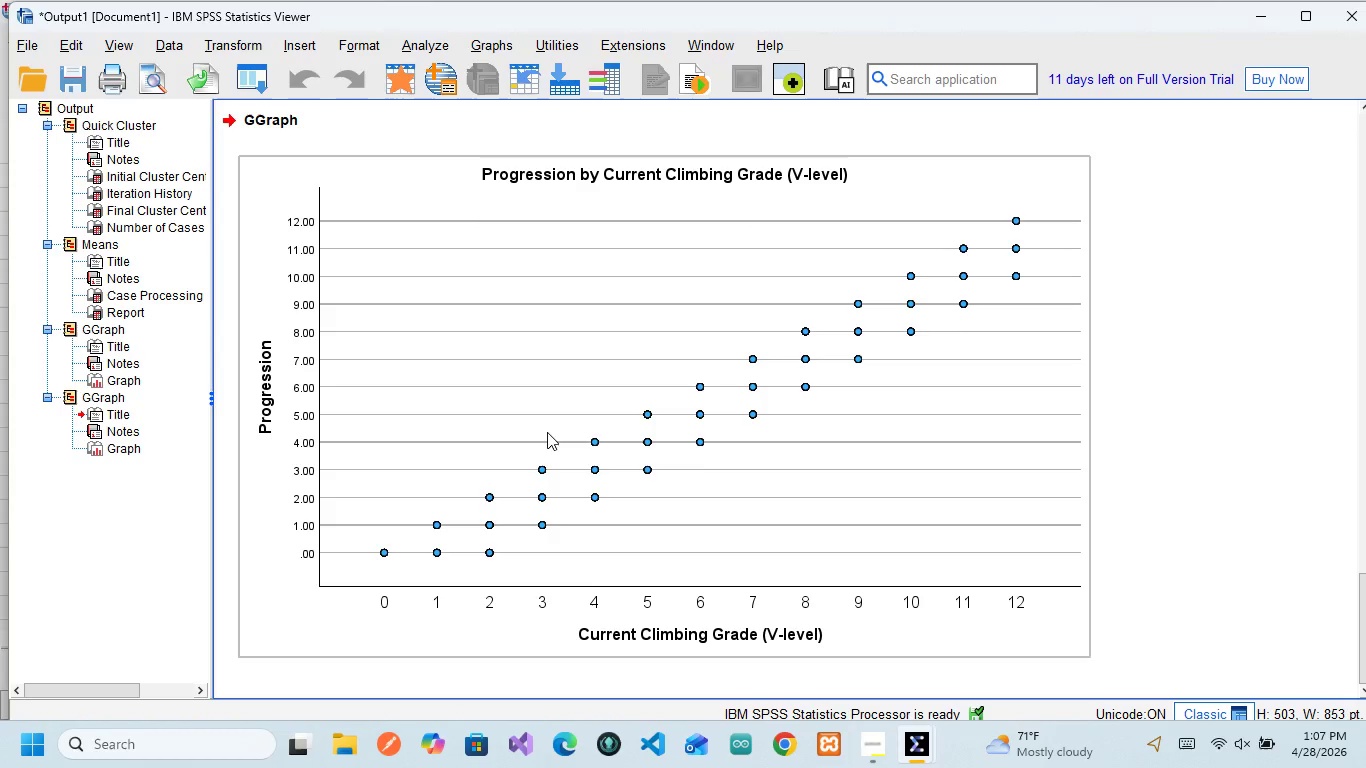 
mouse_move([272, 419])
 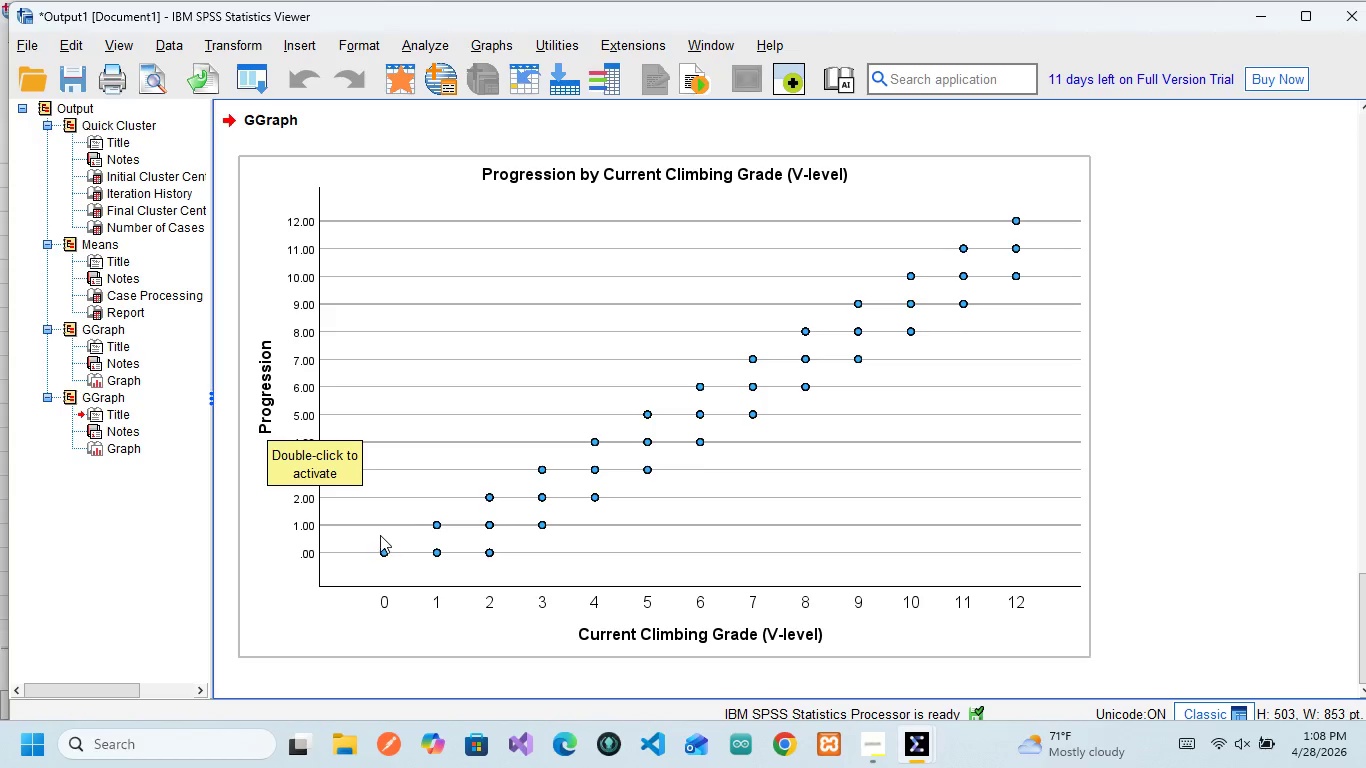 
wait(22.76)
 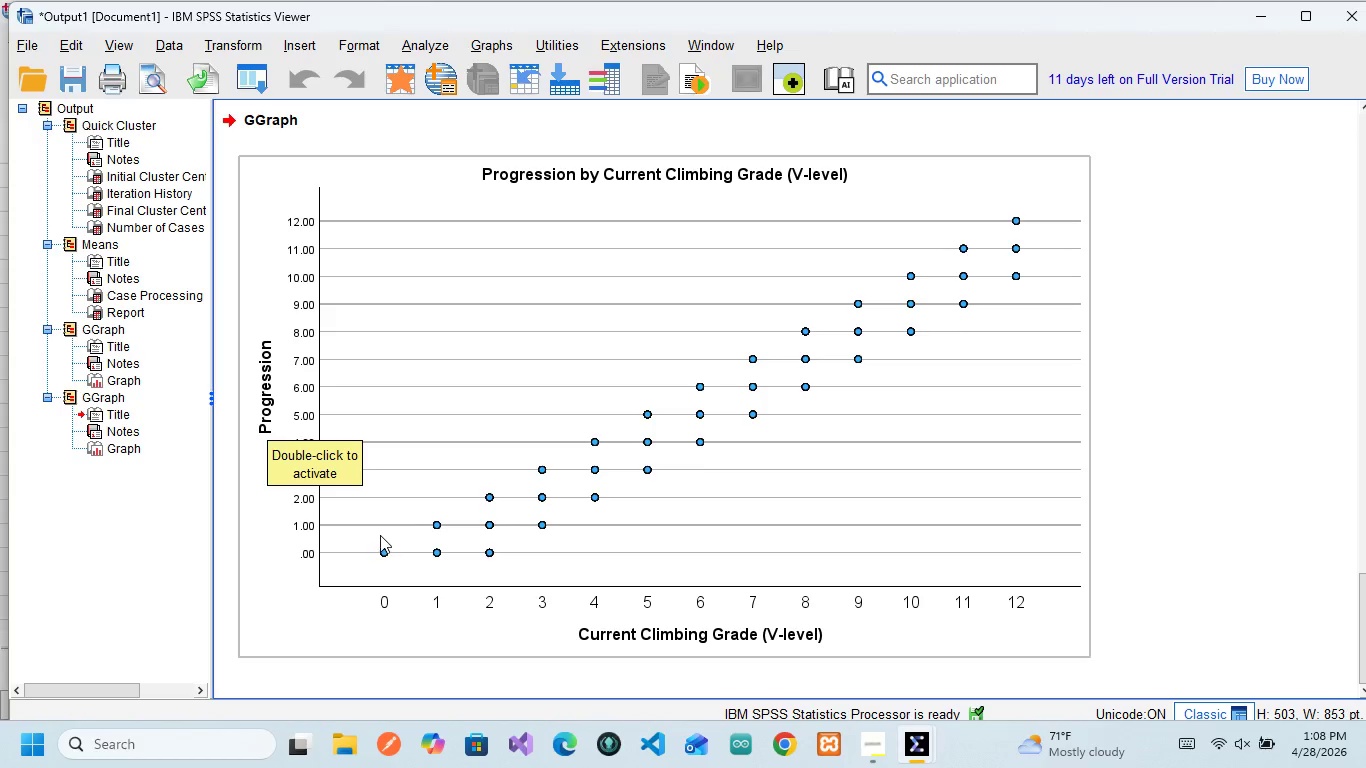 
double_click([513, 430])
 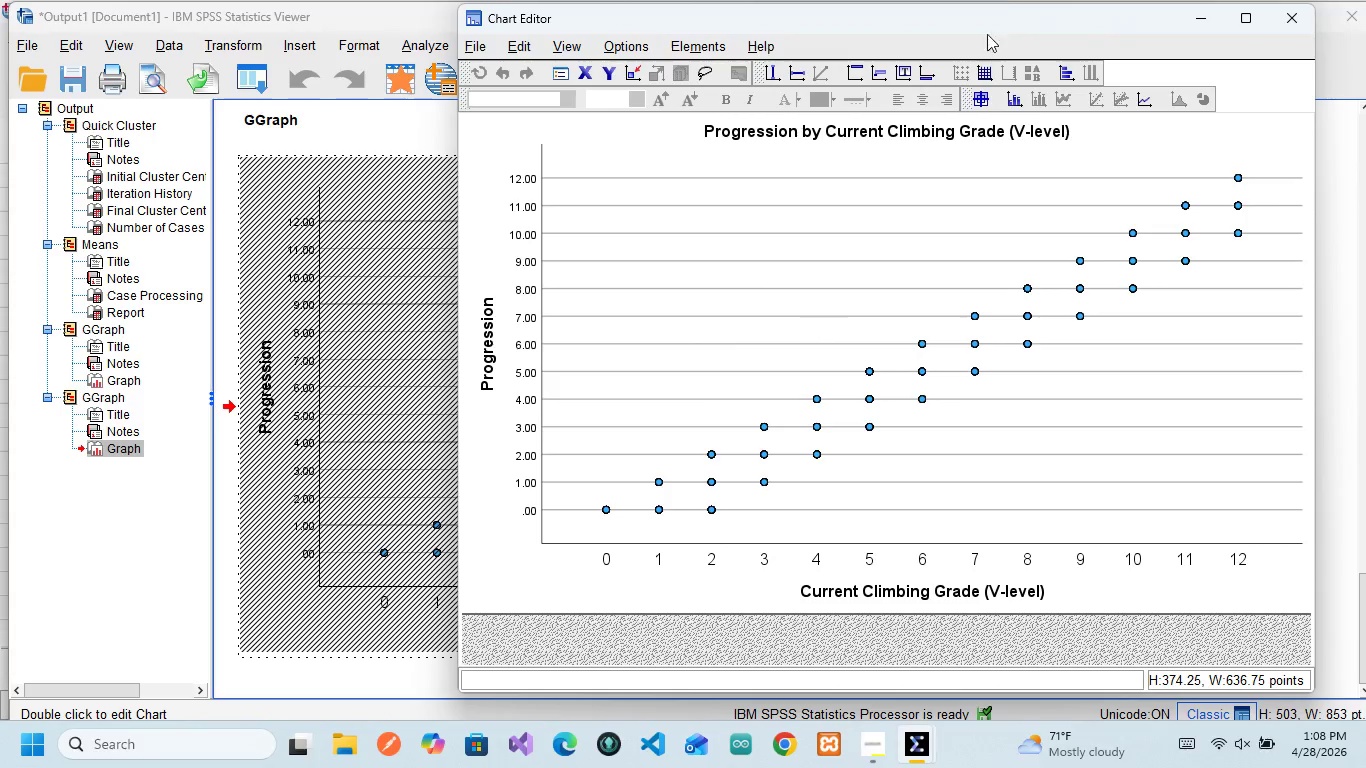 
wait(5.27)
 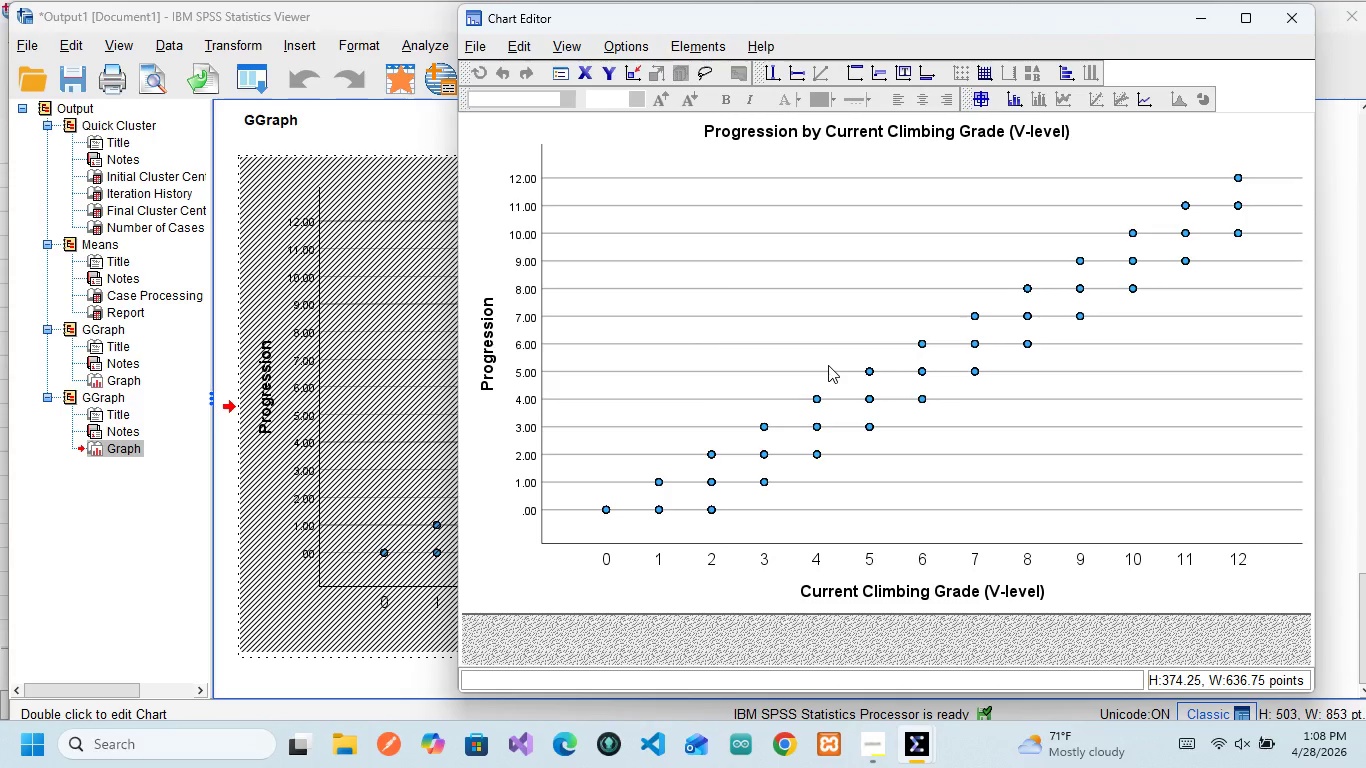 
left_click([983, 100])
 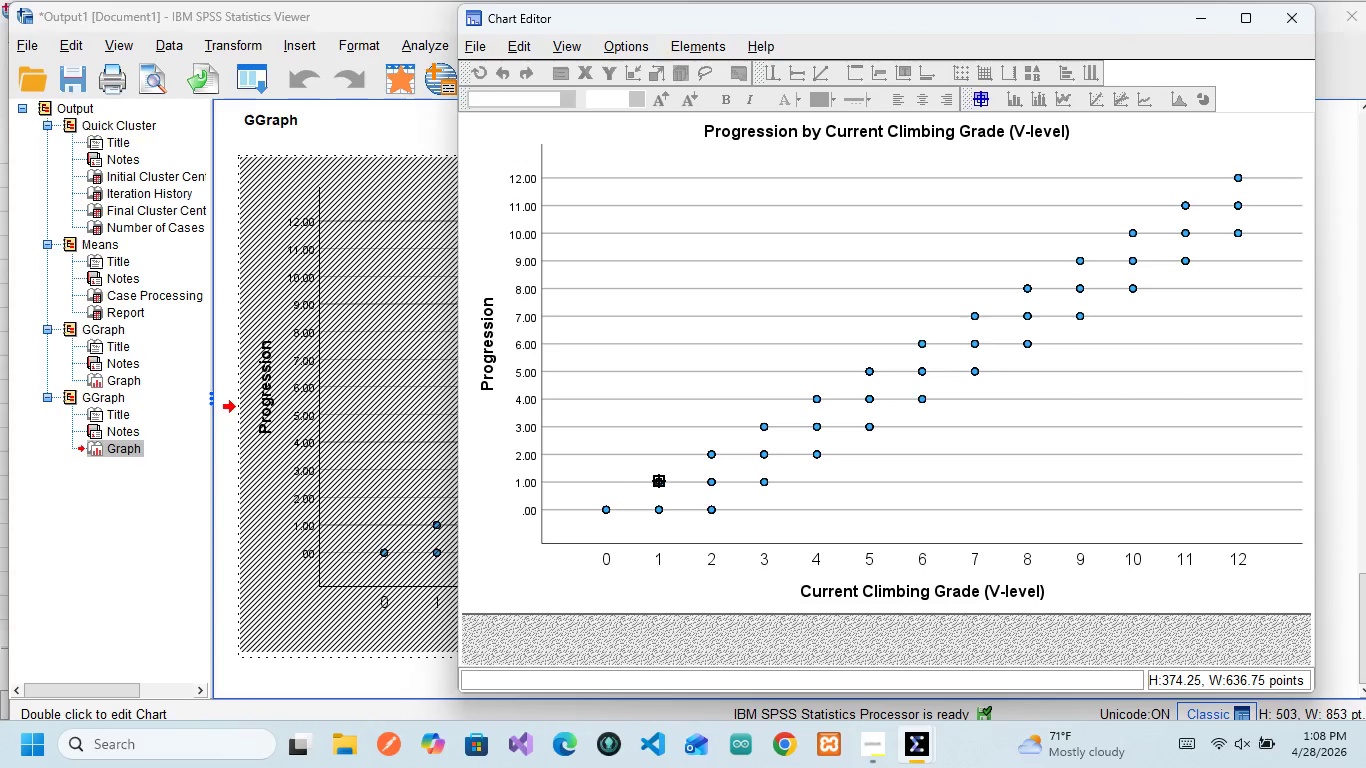 
left_click([658, 480])
 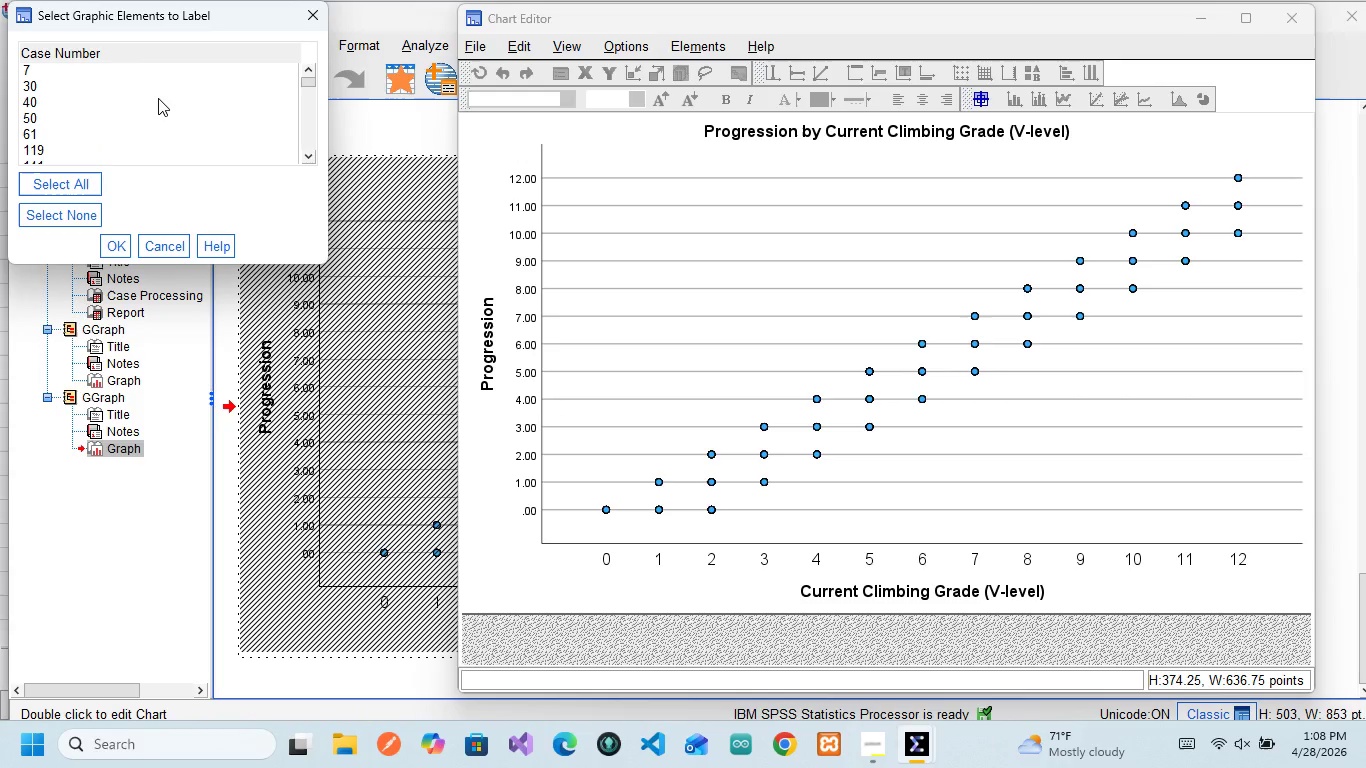 
scroll: coordinate [158, 98], scroll_direction: down, amount: 1.0
 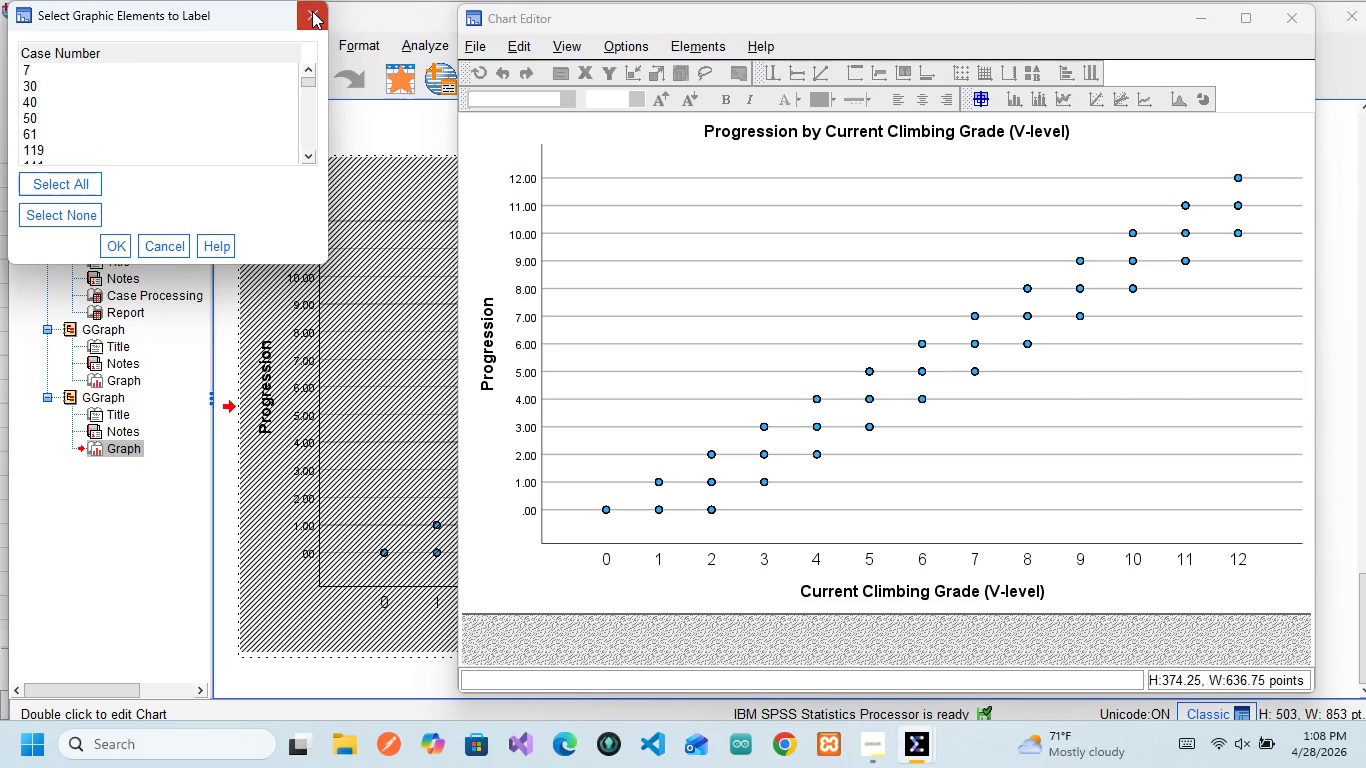 
left_click([312, 11])
 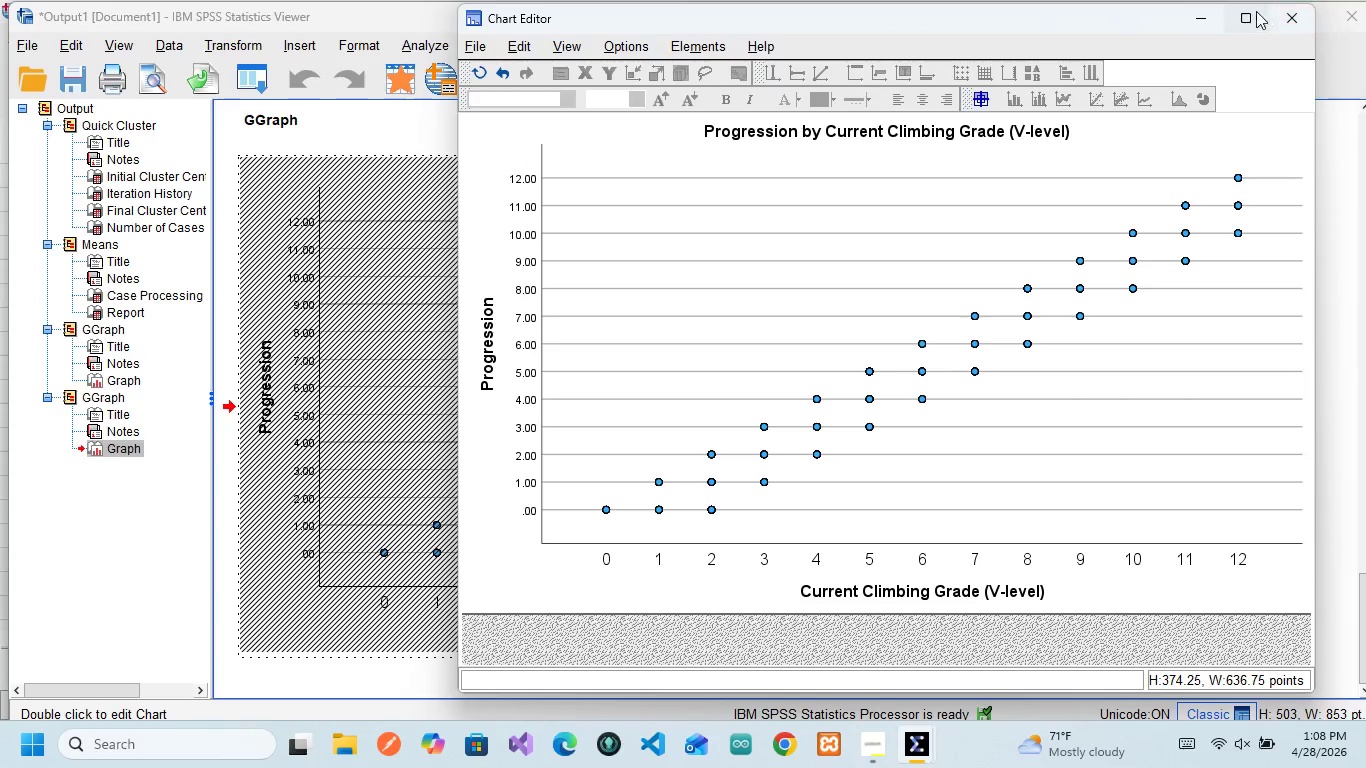 
wait(5.77)
 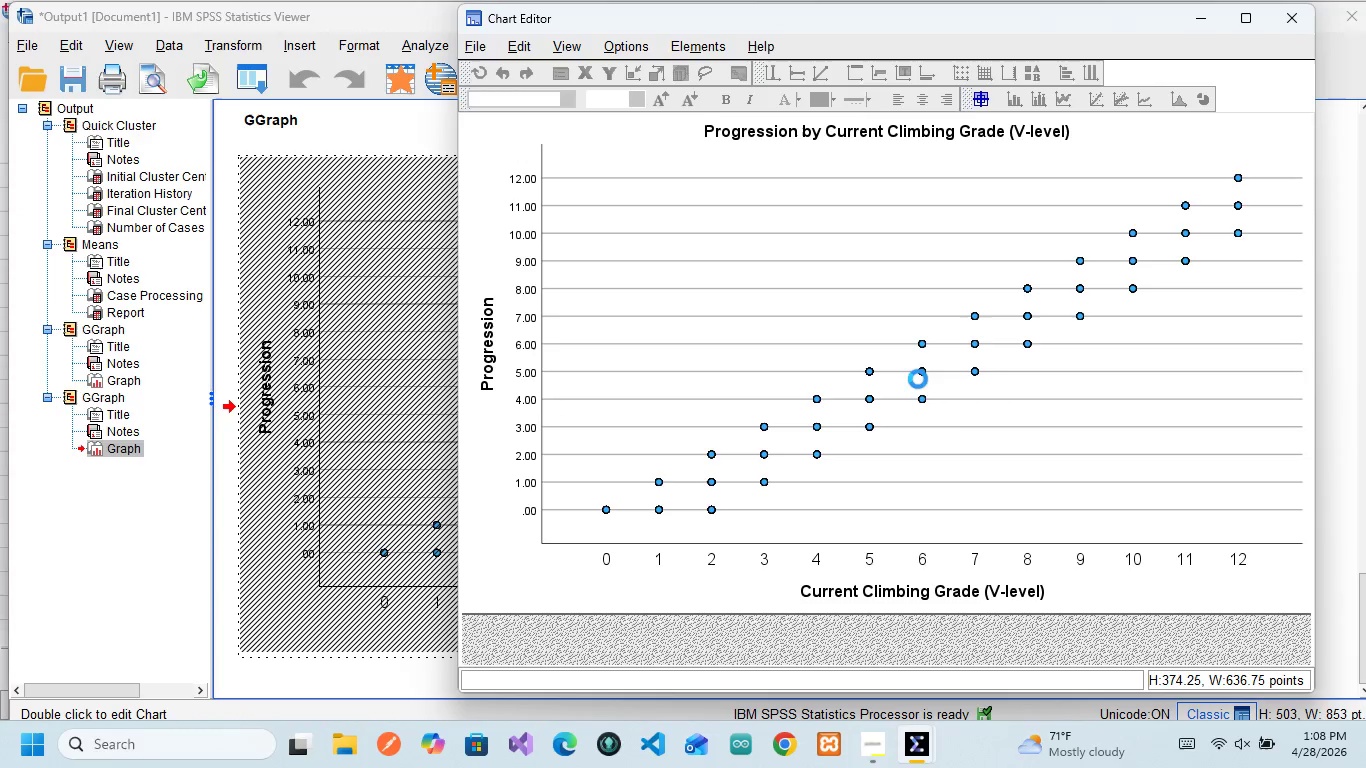 
left_click([973, 98])
 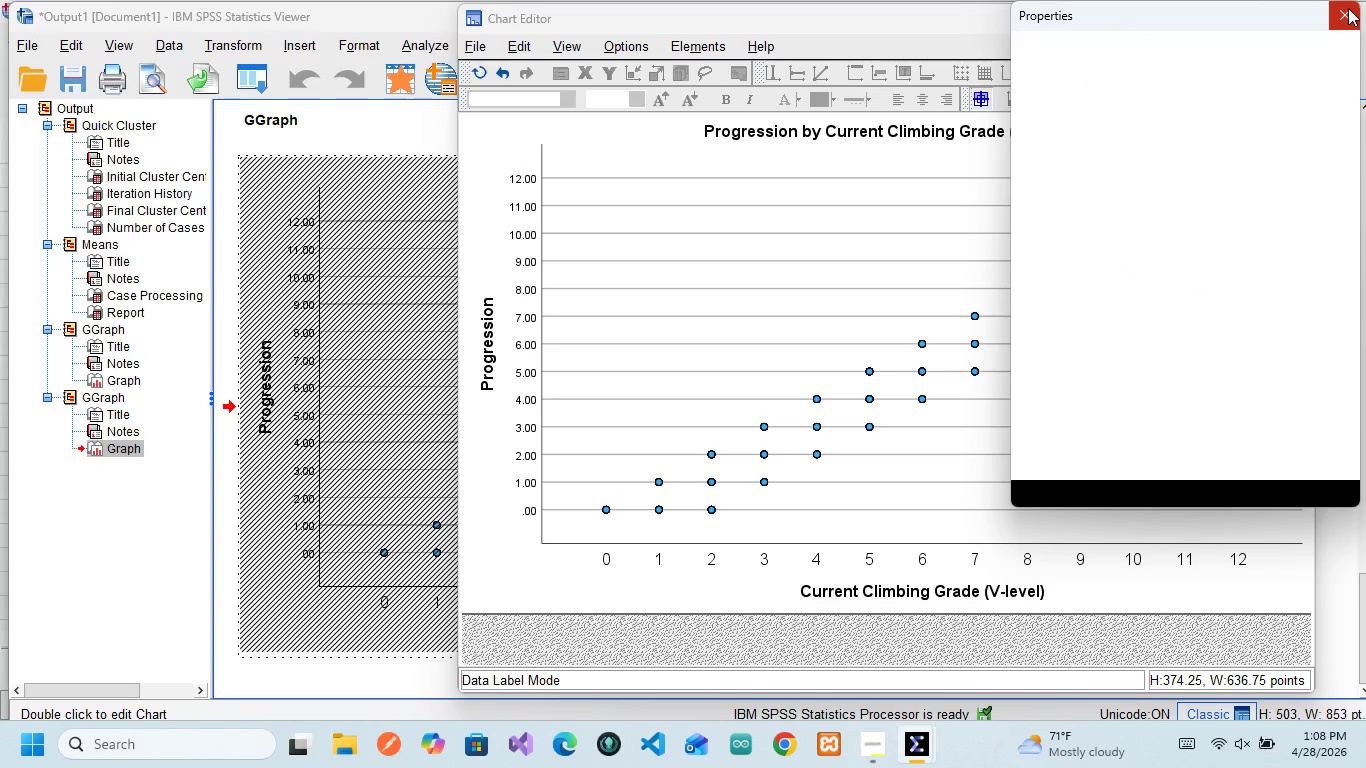 
left_click([1348, 8])
 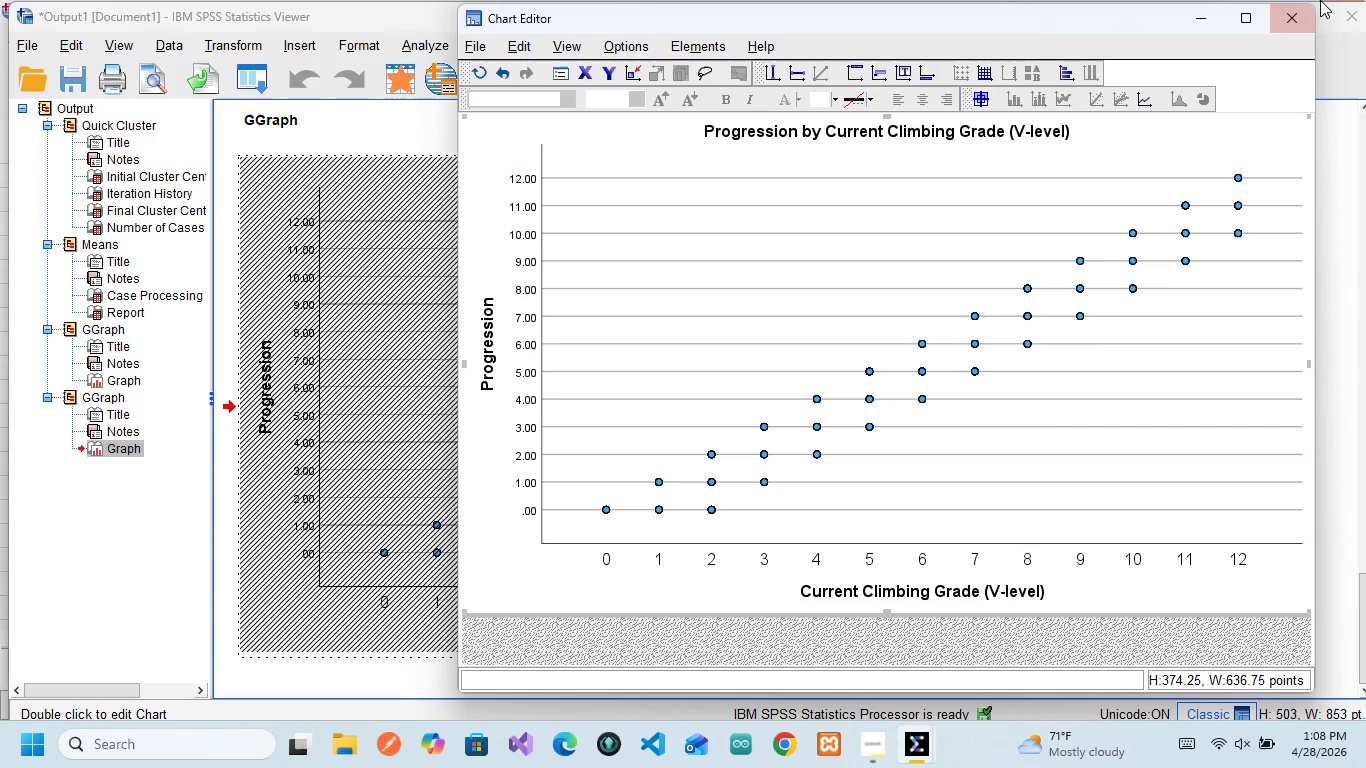 
left_click([1302, 18])
 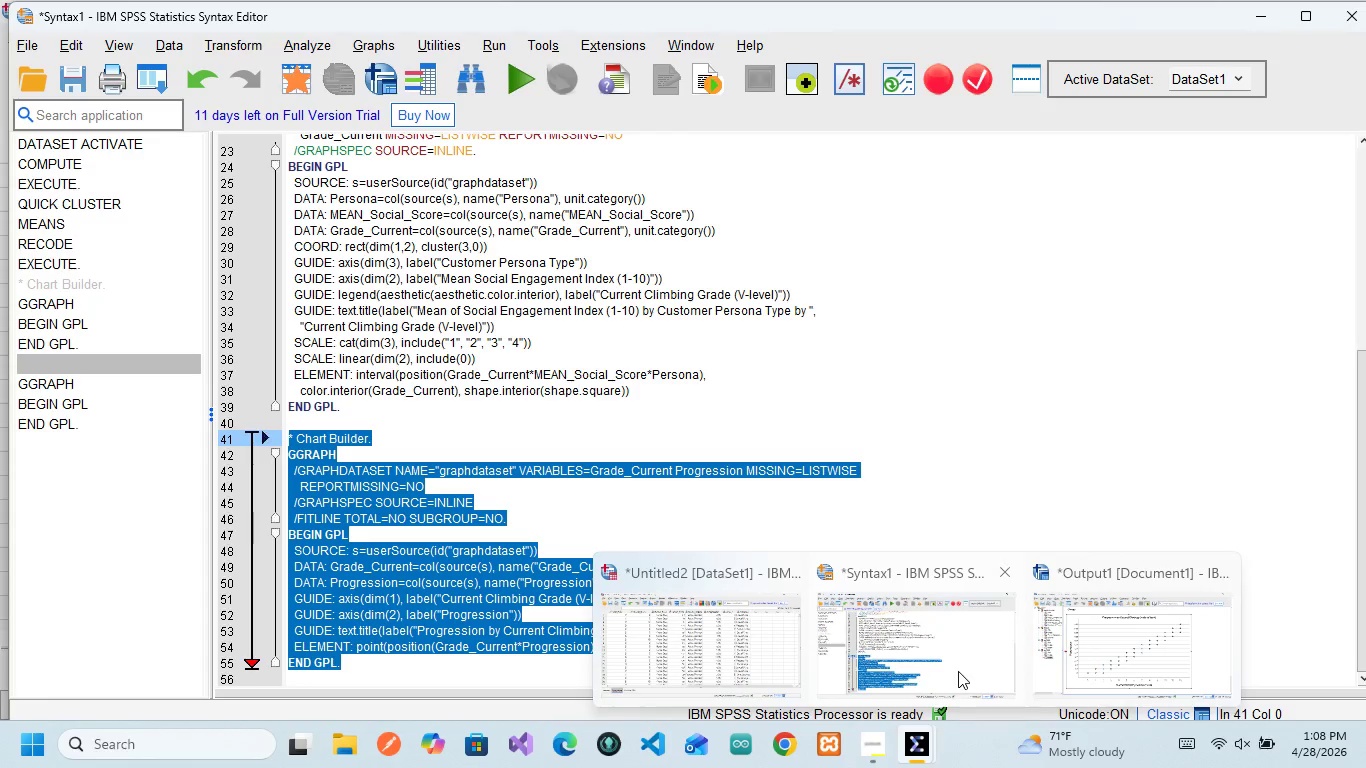 
left_click([1092, 634])
 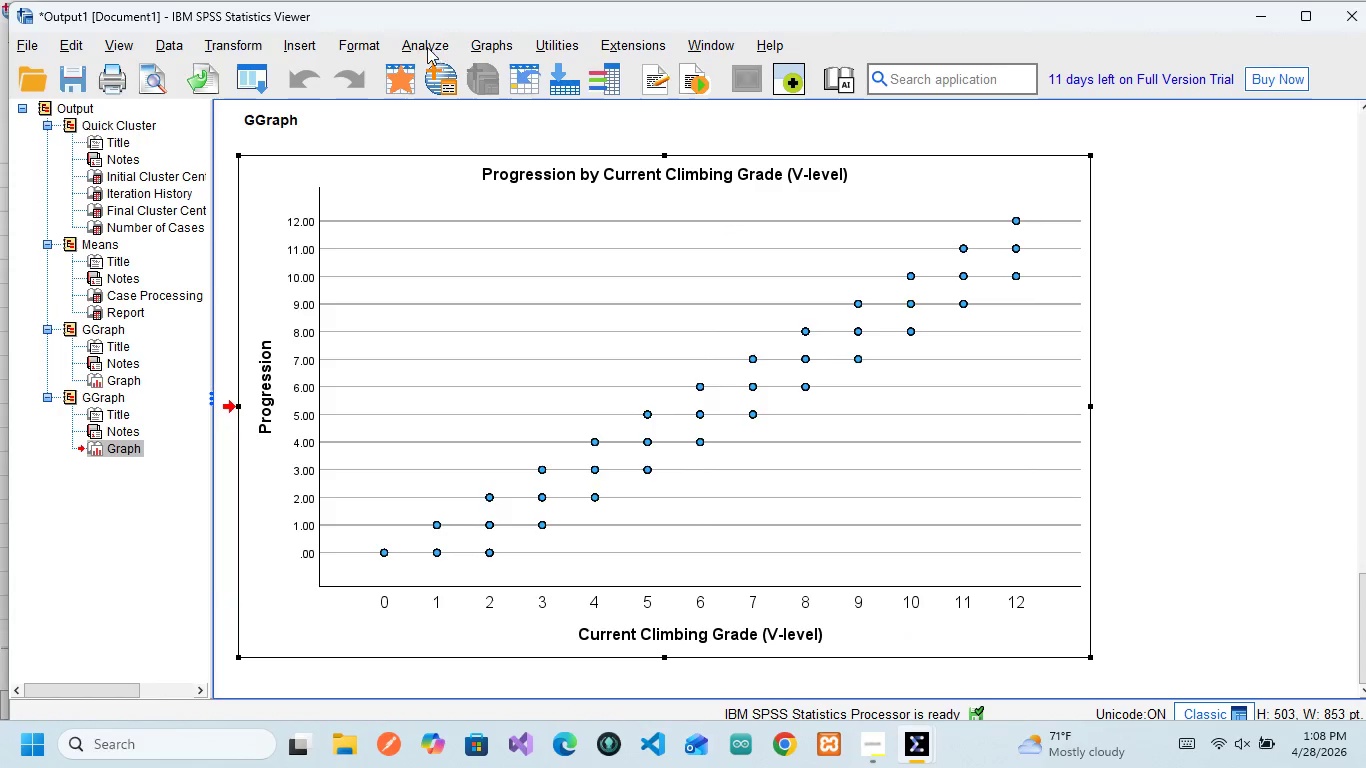 
wait(6.27)
 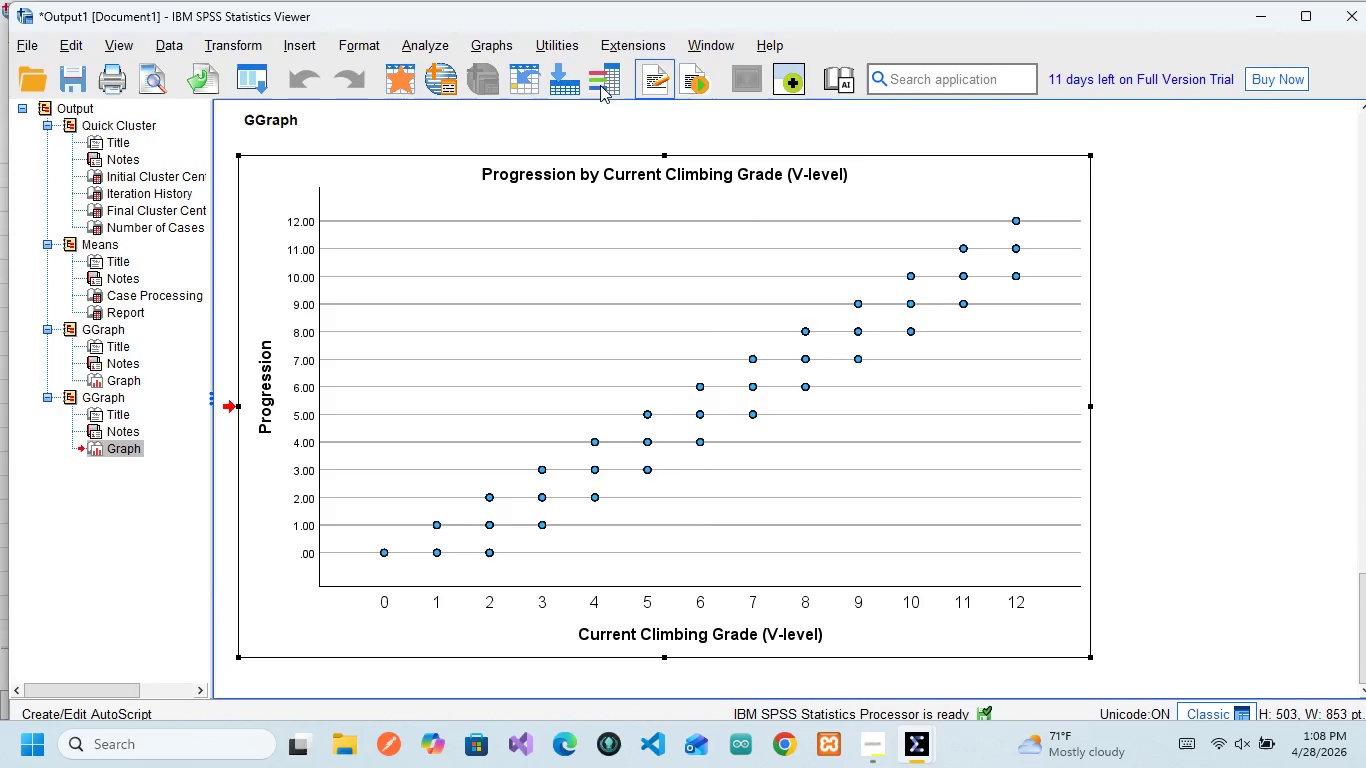 
left_click([425, 45])
 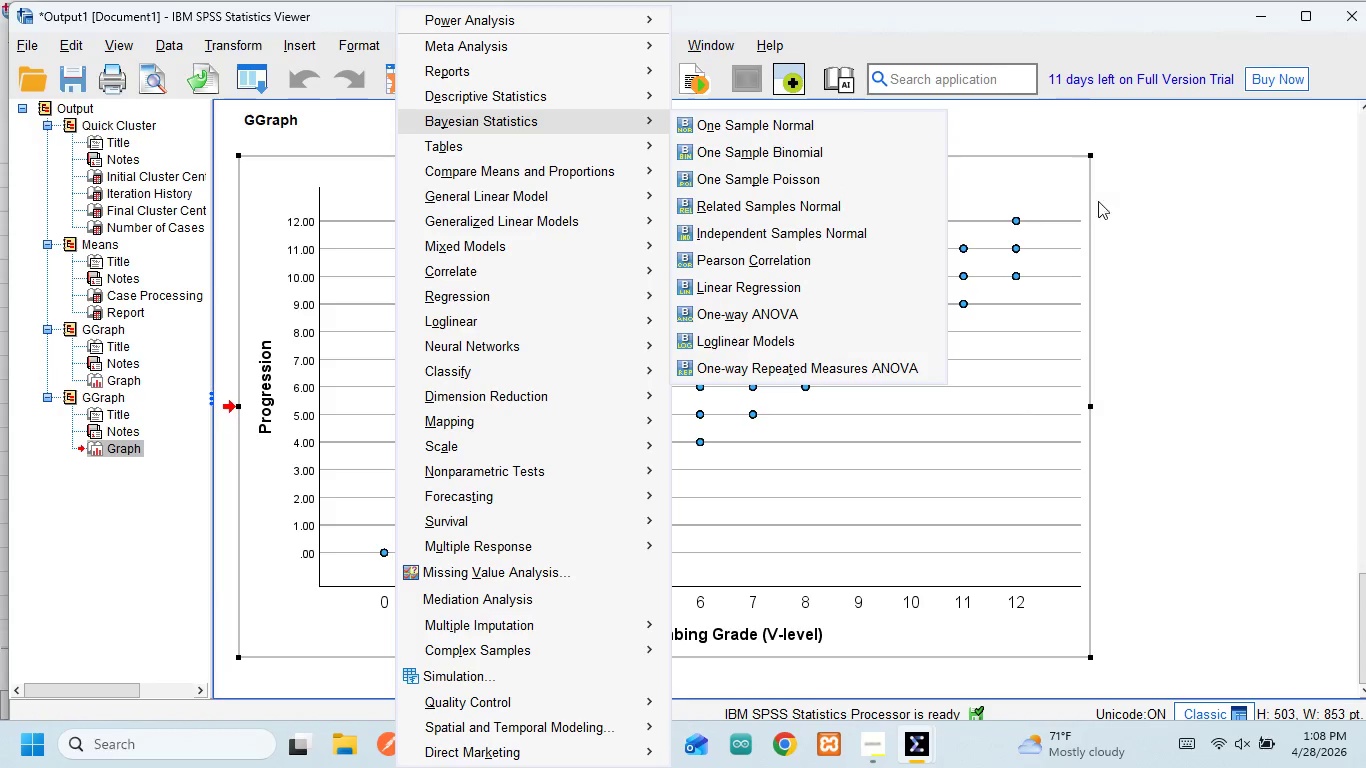 
left_click([1115, 233])
 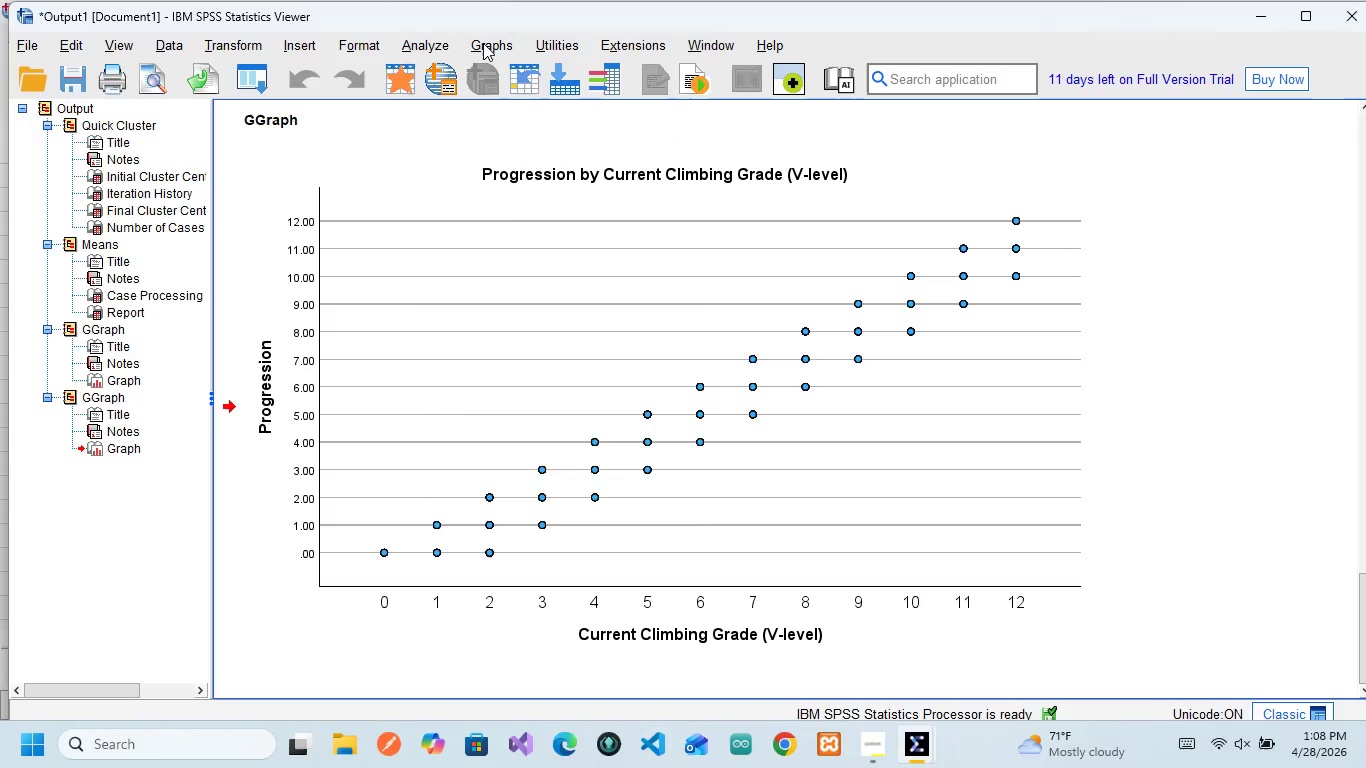 
left_click([483, 43])
 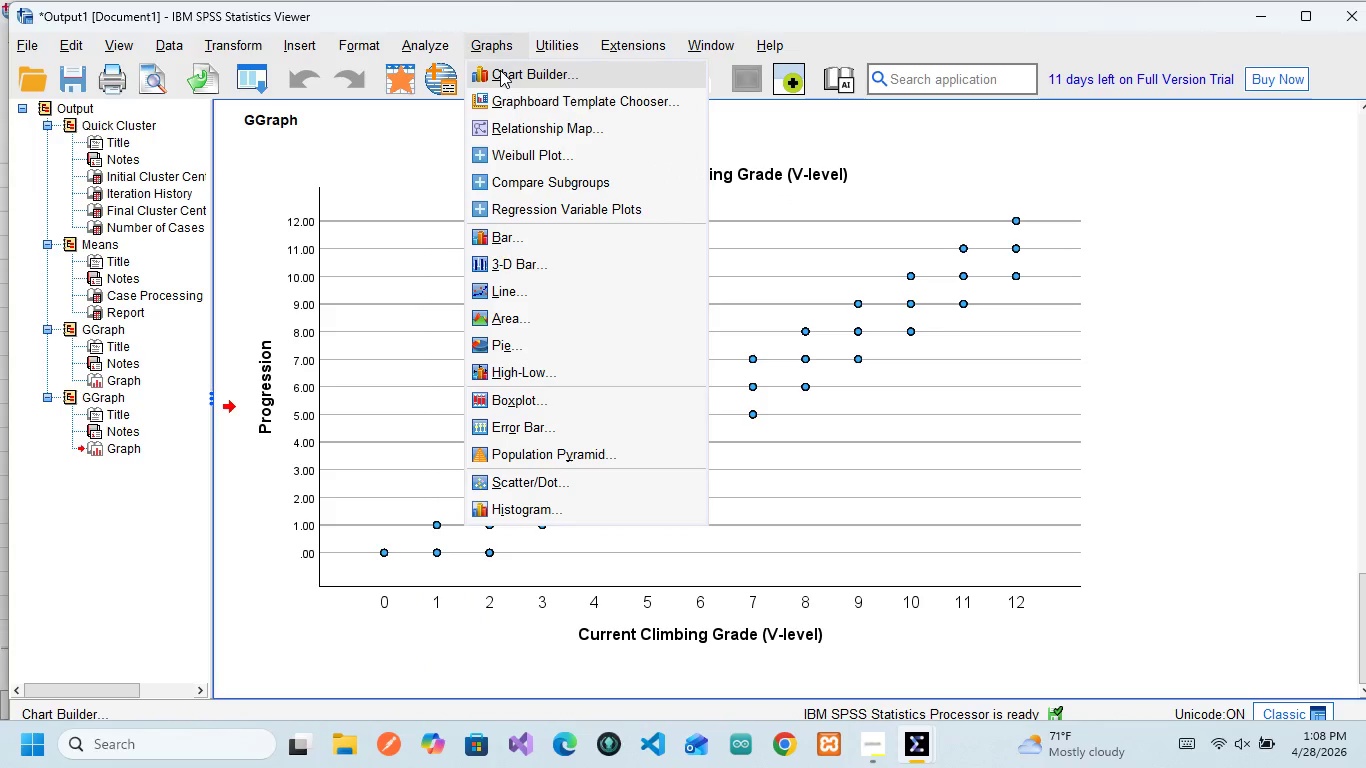 
left_click([500, 70])
 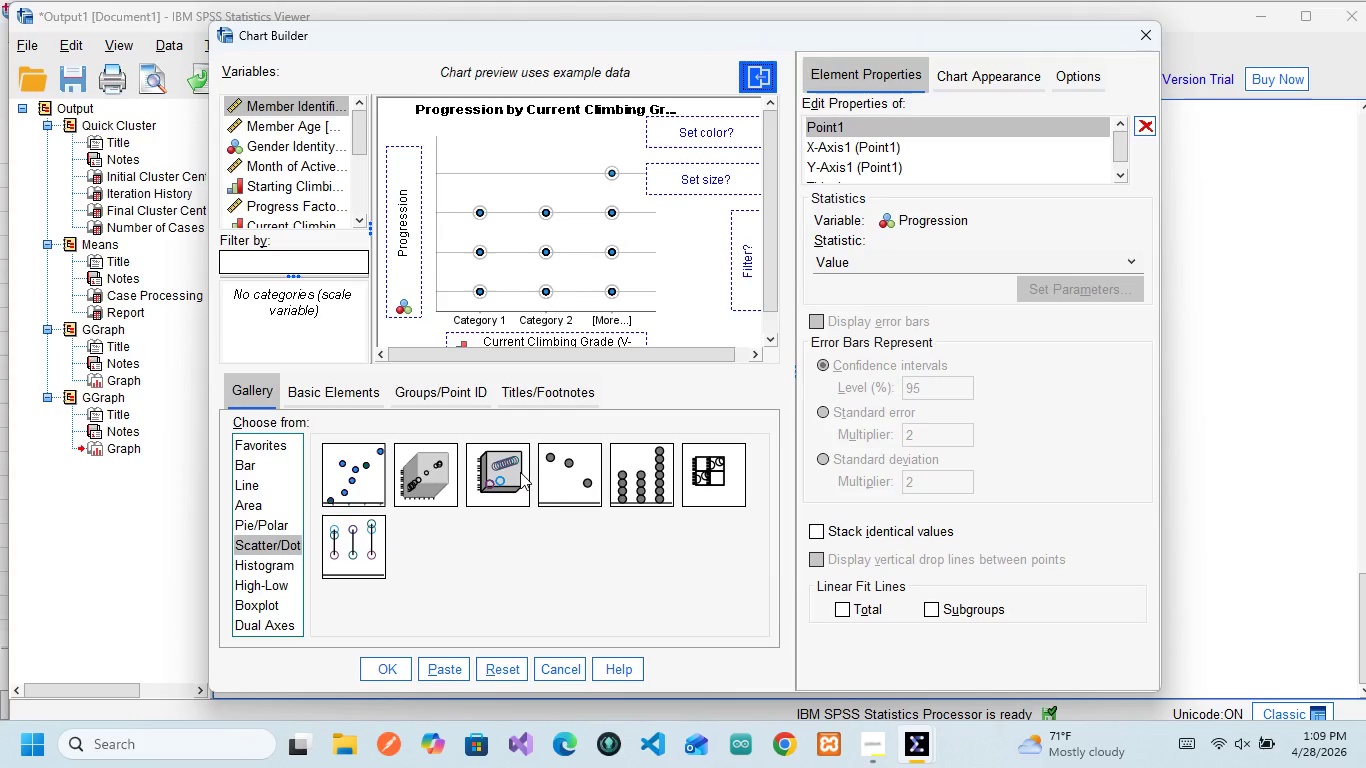 
wait(12.23)
 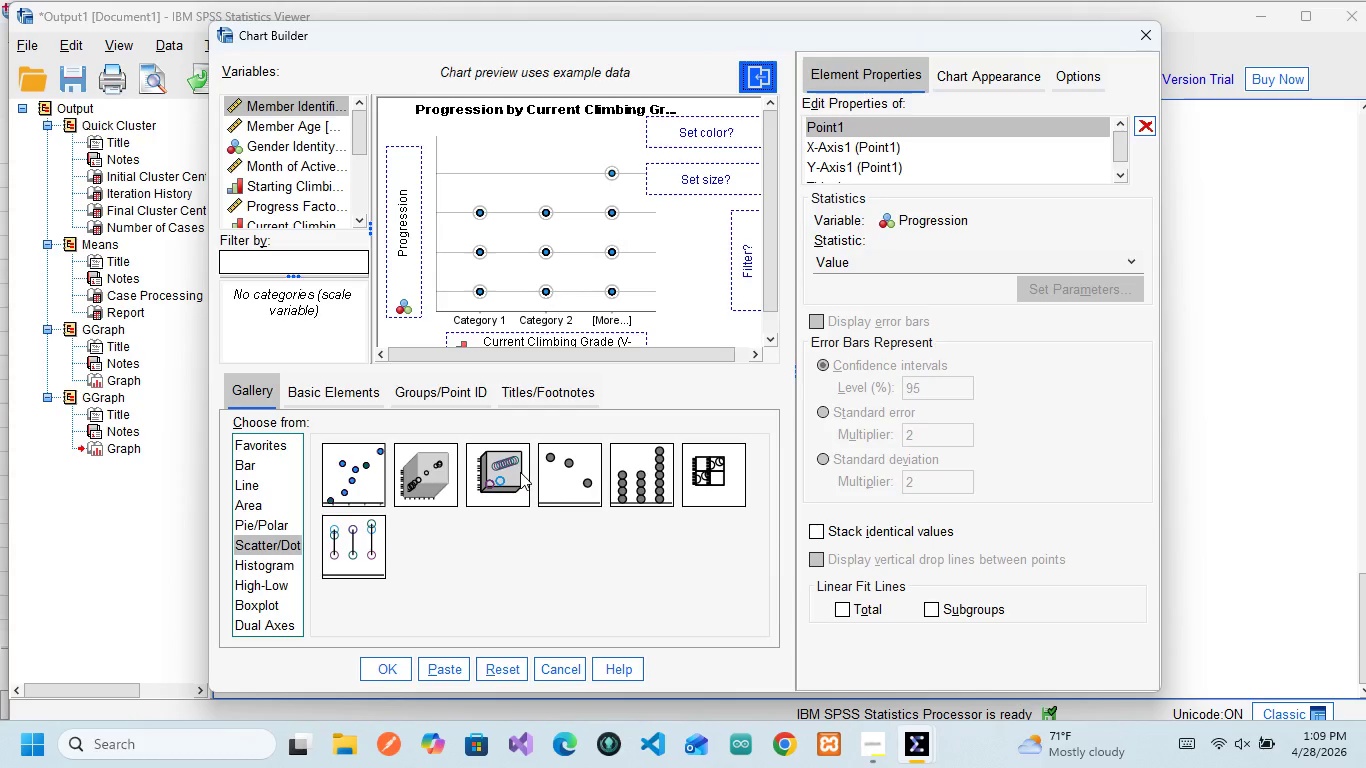 
left_click([262, 468])
 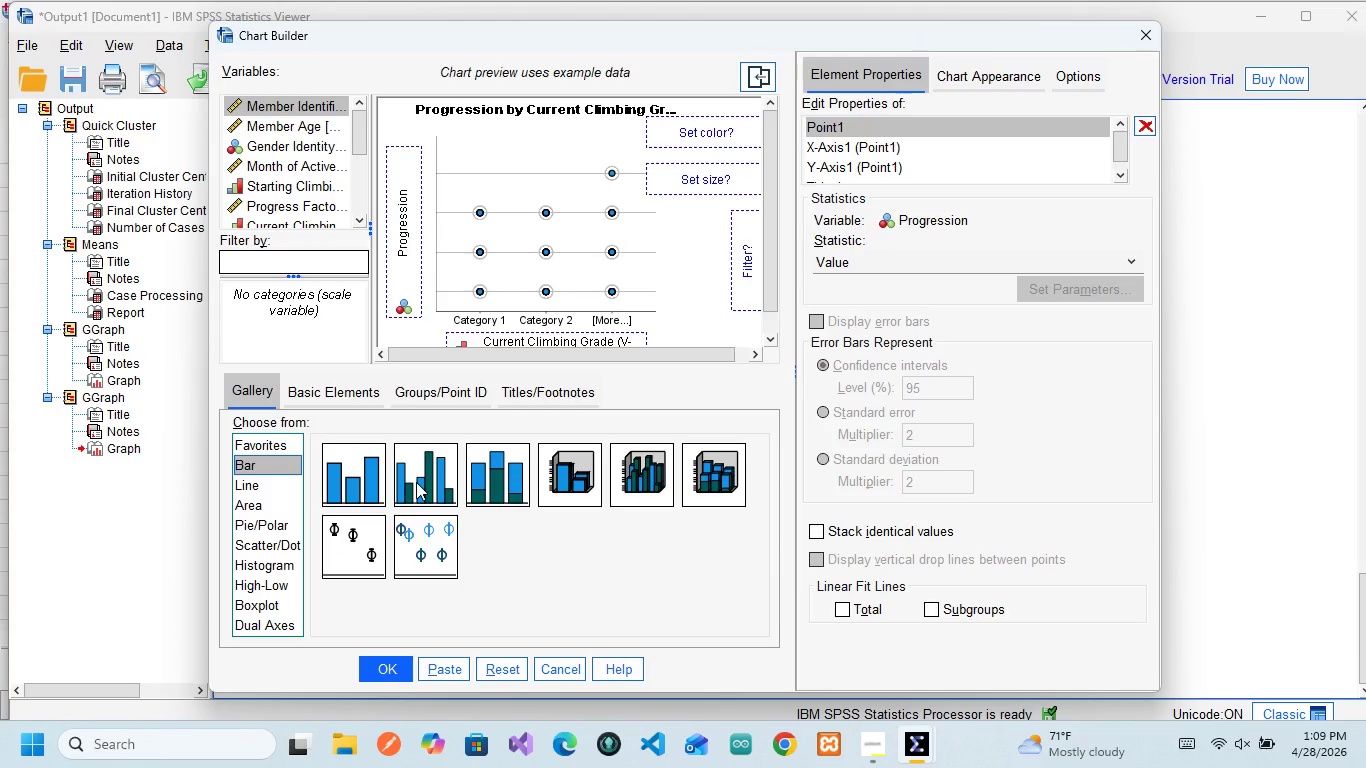 
left_click_drag(start_coordinate=[416, 482], to_coordinate=[528, 203])
 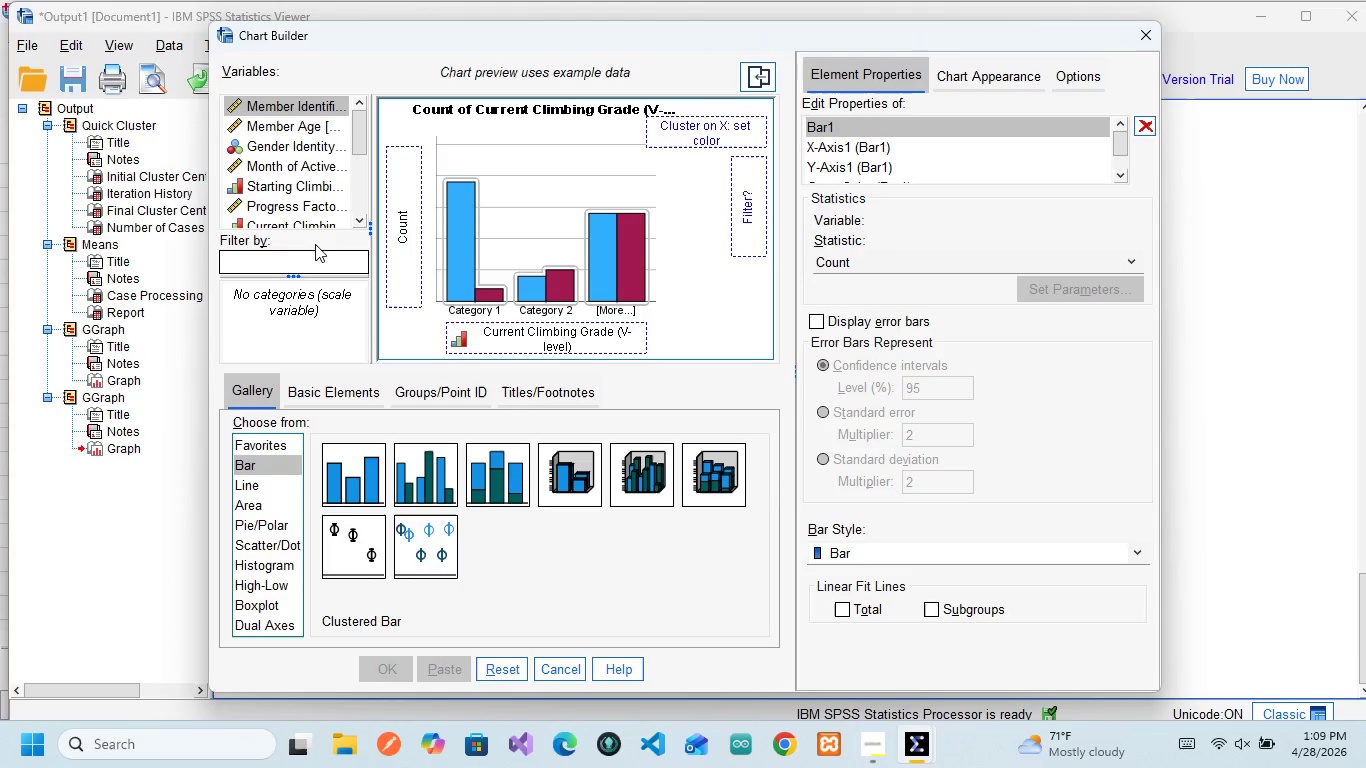 
scroll: coordinate [296, 171], scroll_direction: down, amount: 1.0
 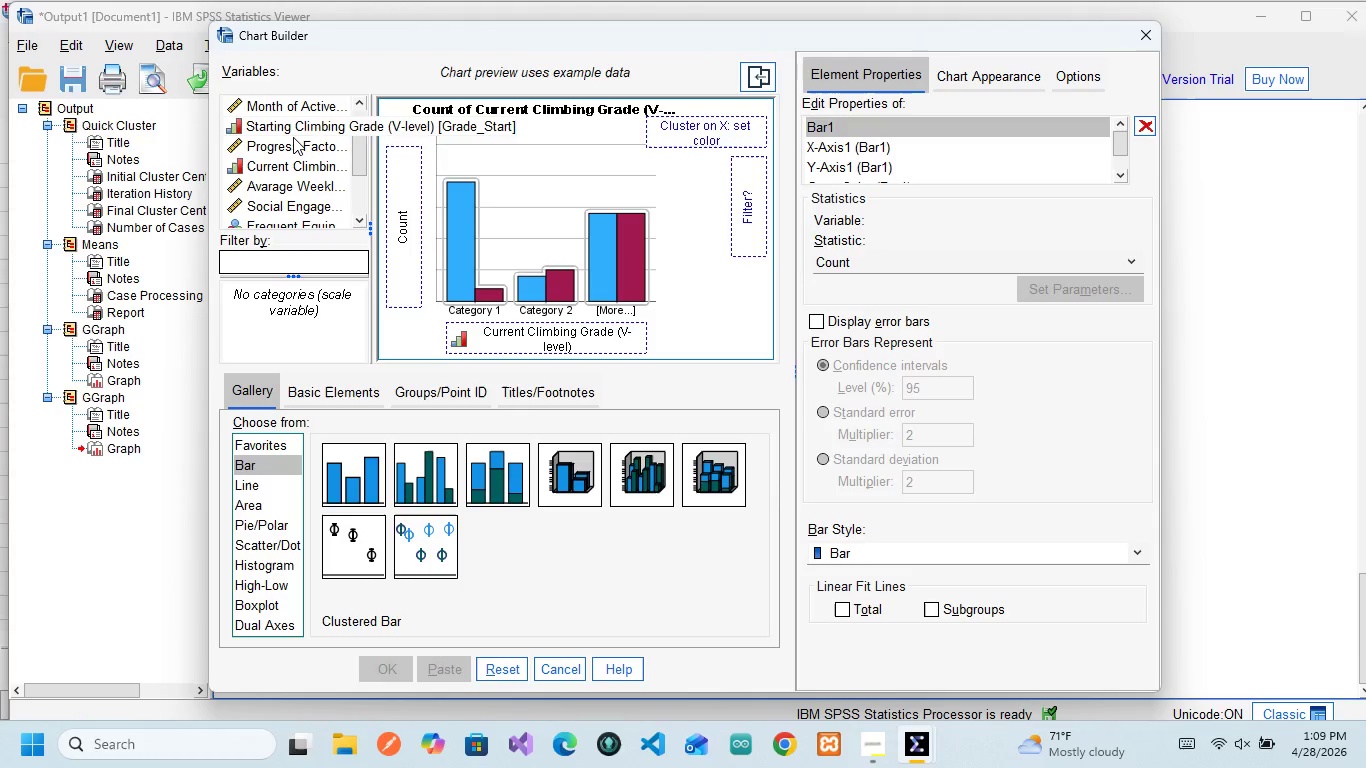 
wait(5.56)
 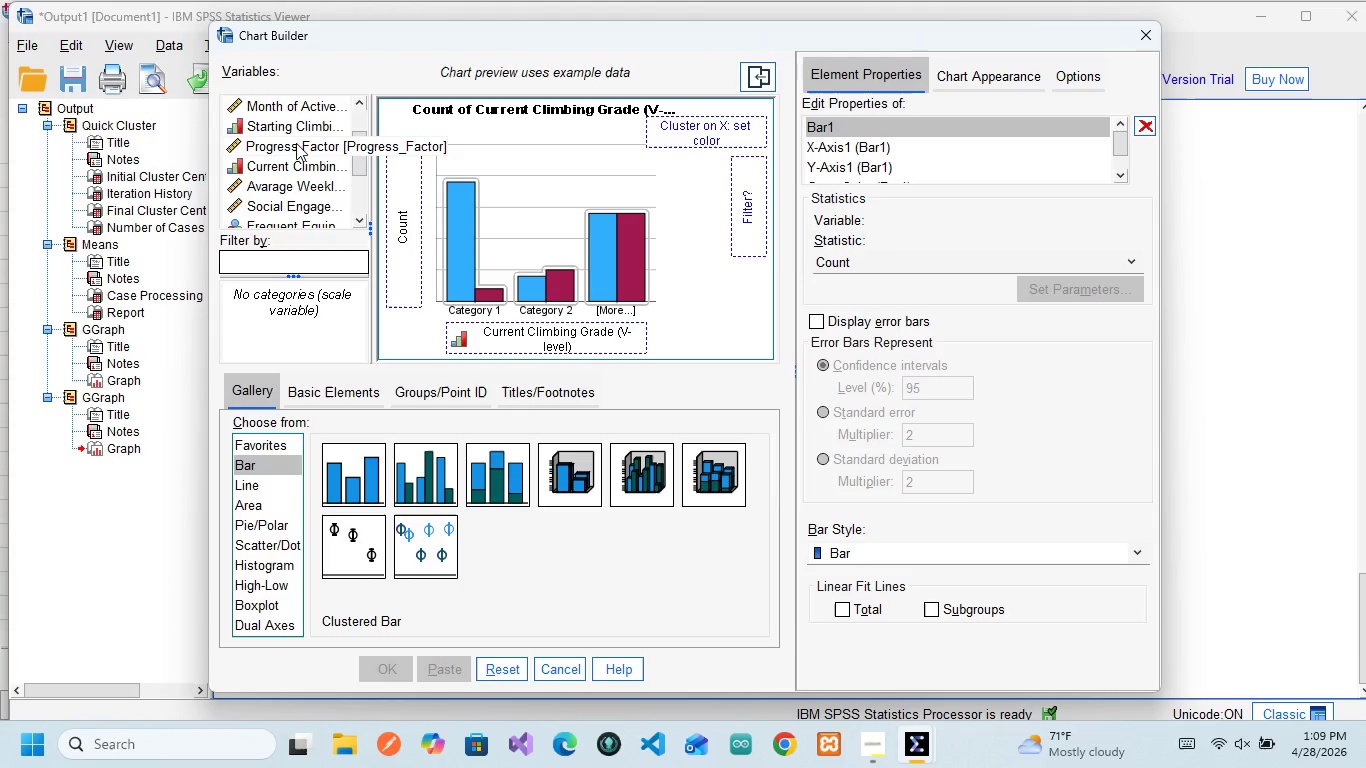 
scroll: coordinate [291, 141], scroll_direction: down, amount: 1.0
 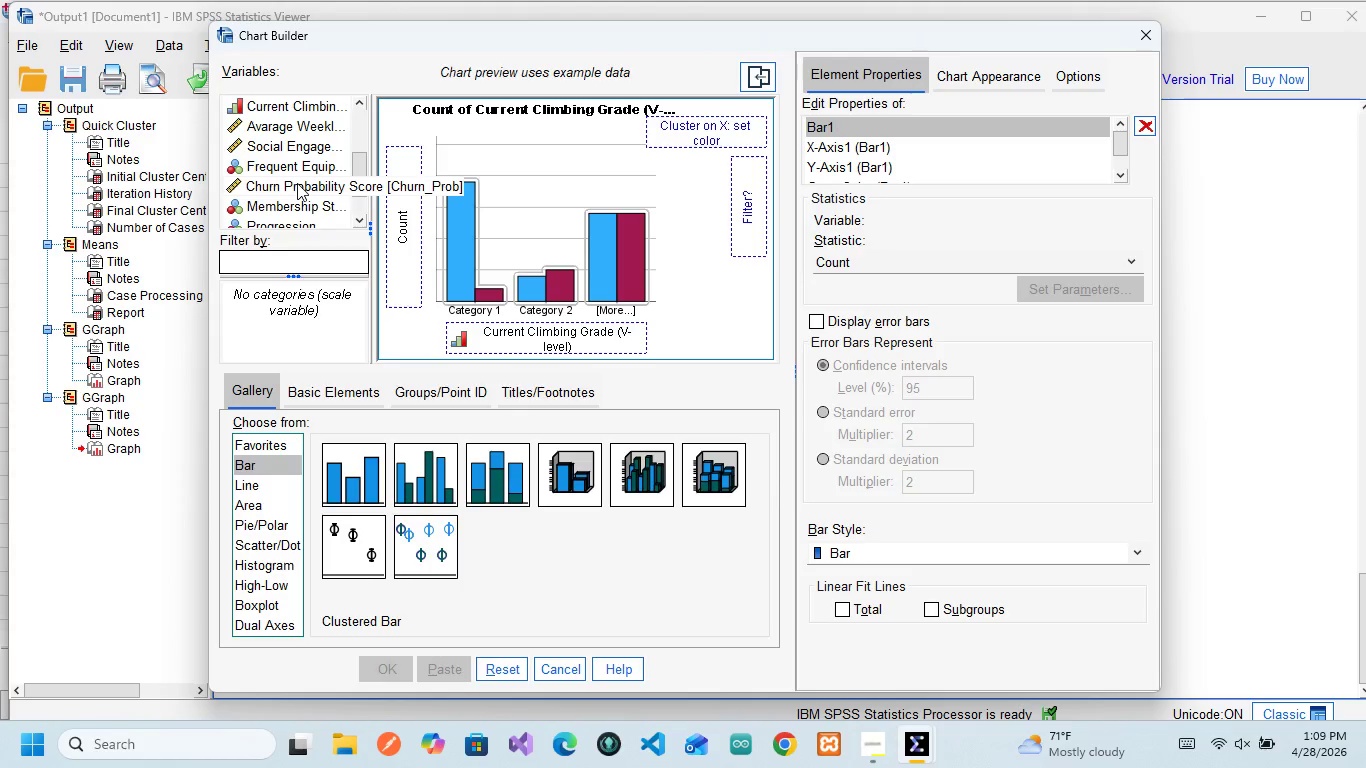 
left_click([297, 183])
 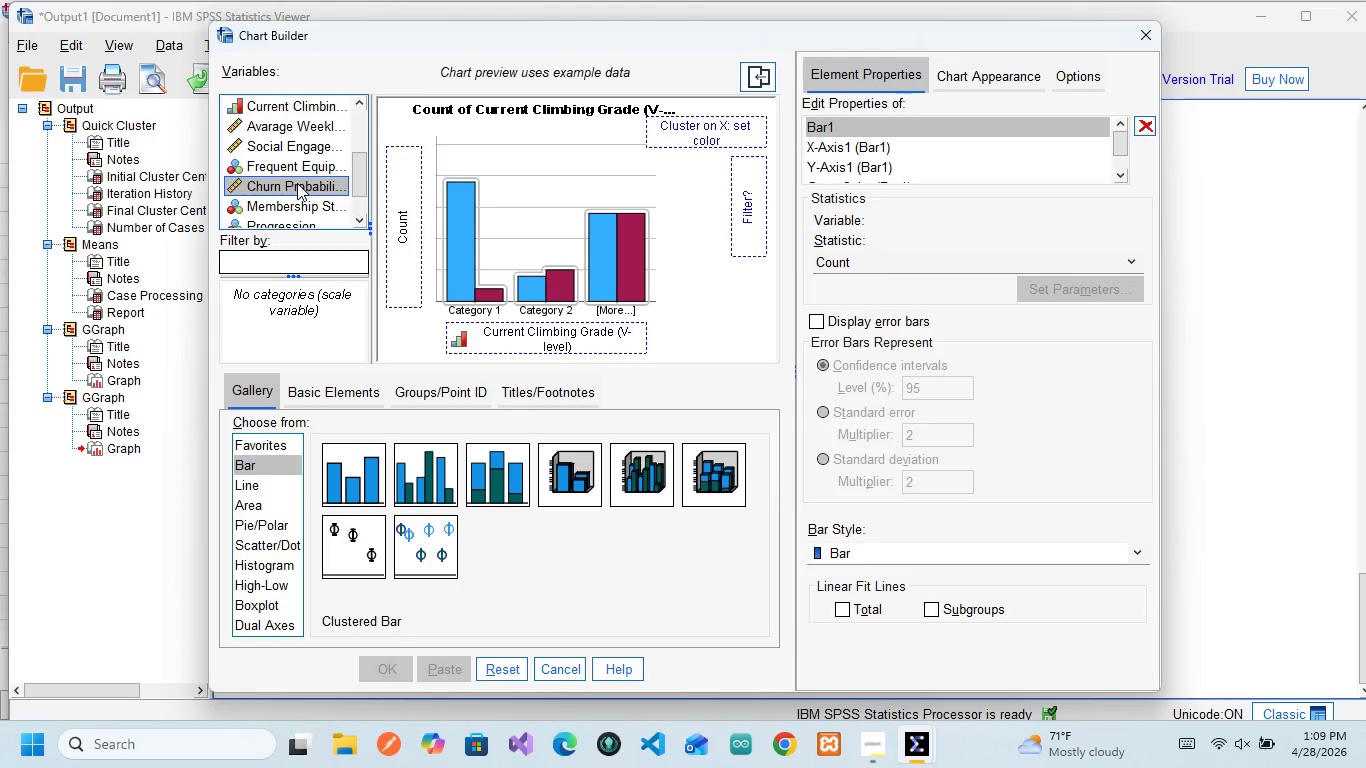 
left_click_drag(start_coordinate=[297, 183], to_coordinate=[507, 333])
 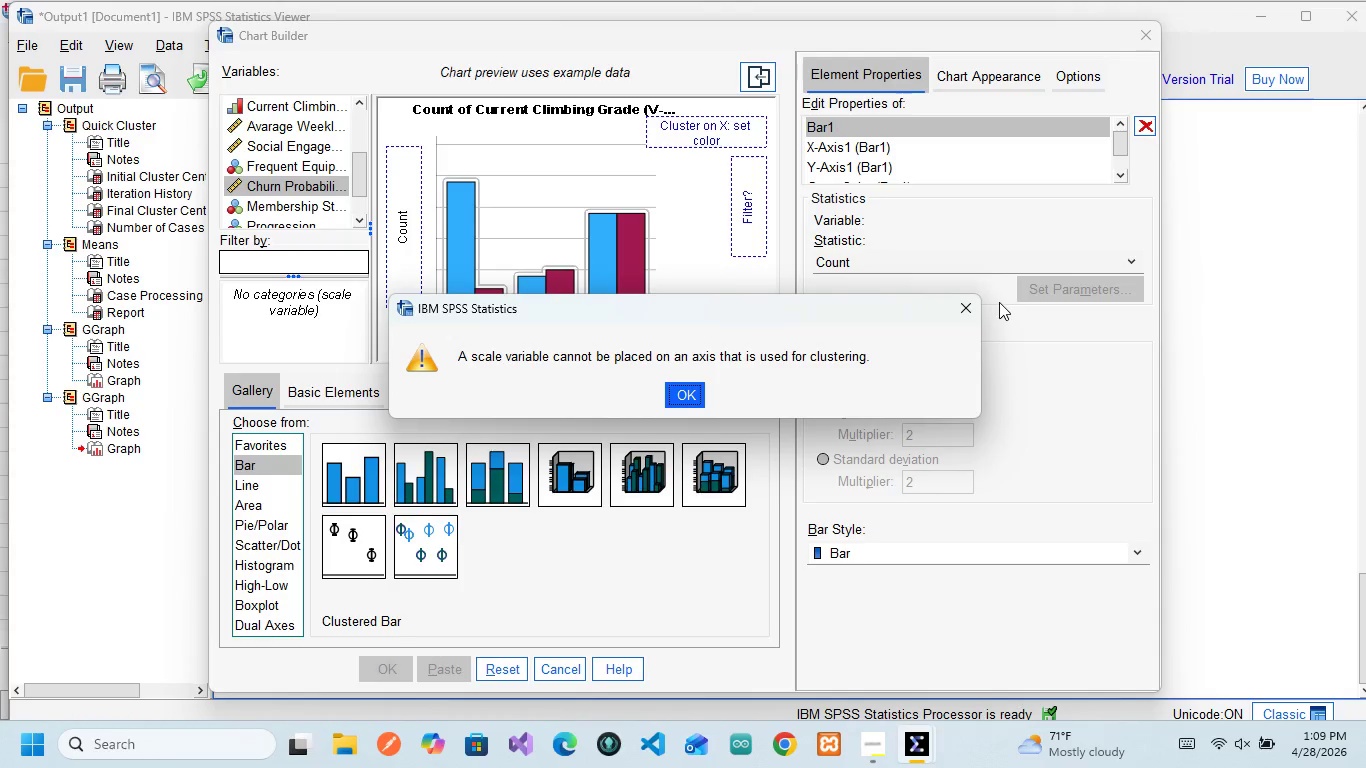 
wait(9.36)
 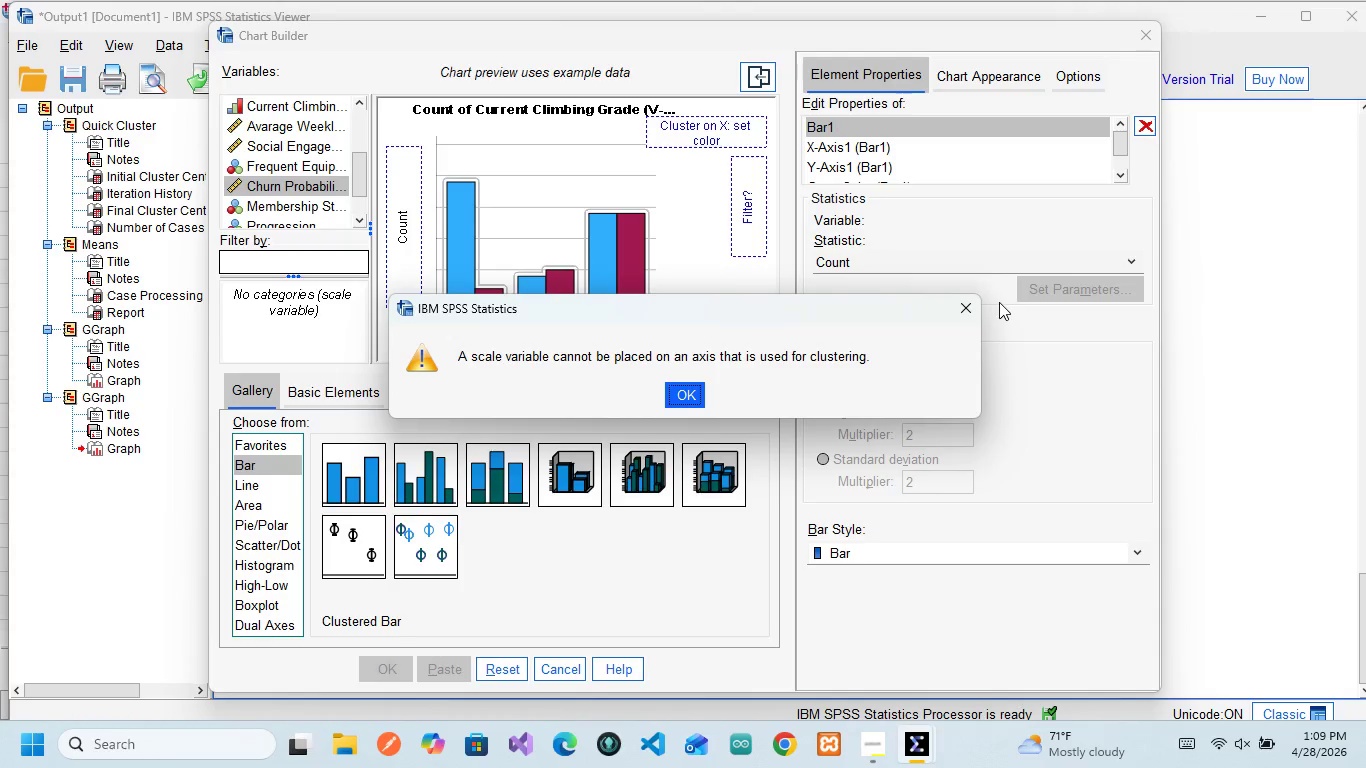 
left_click([966, 296])
 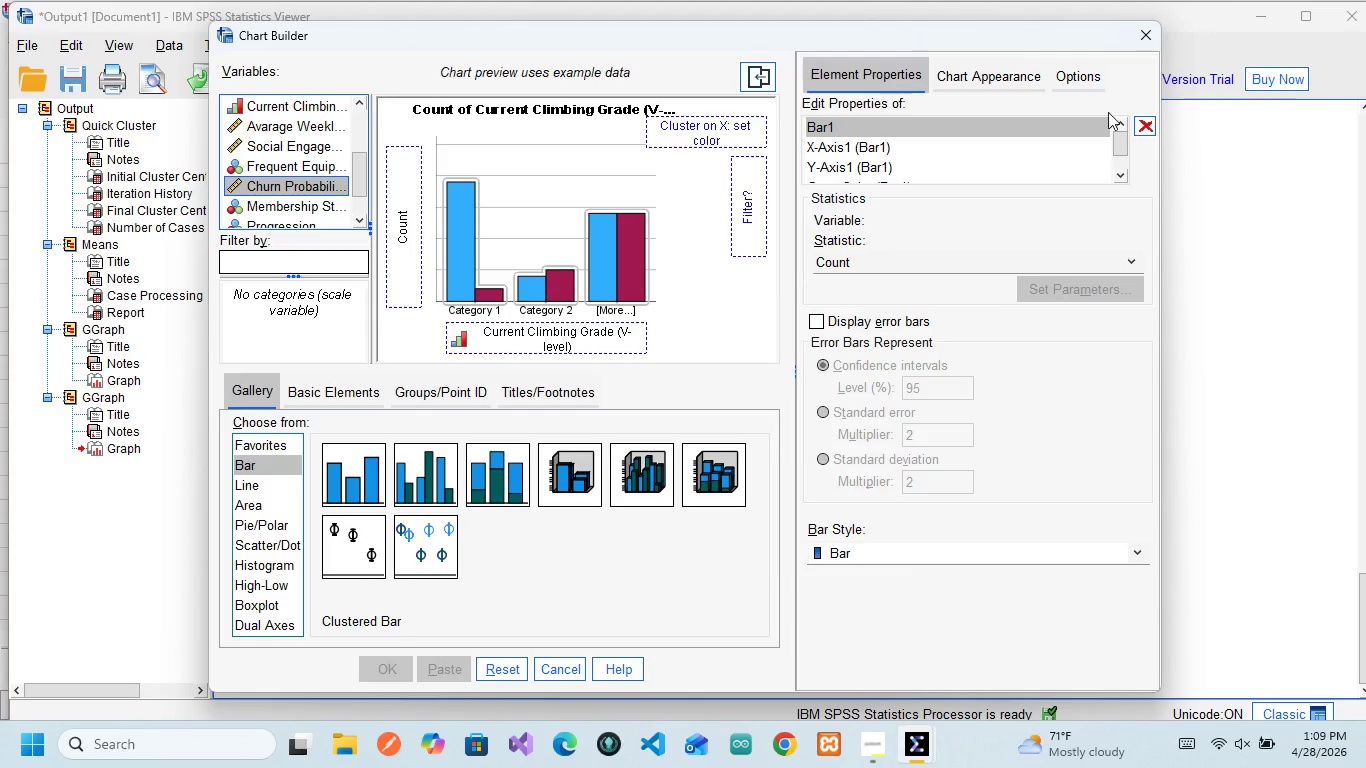 
wait(5.98)
 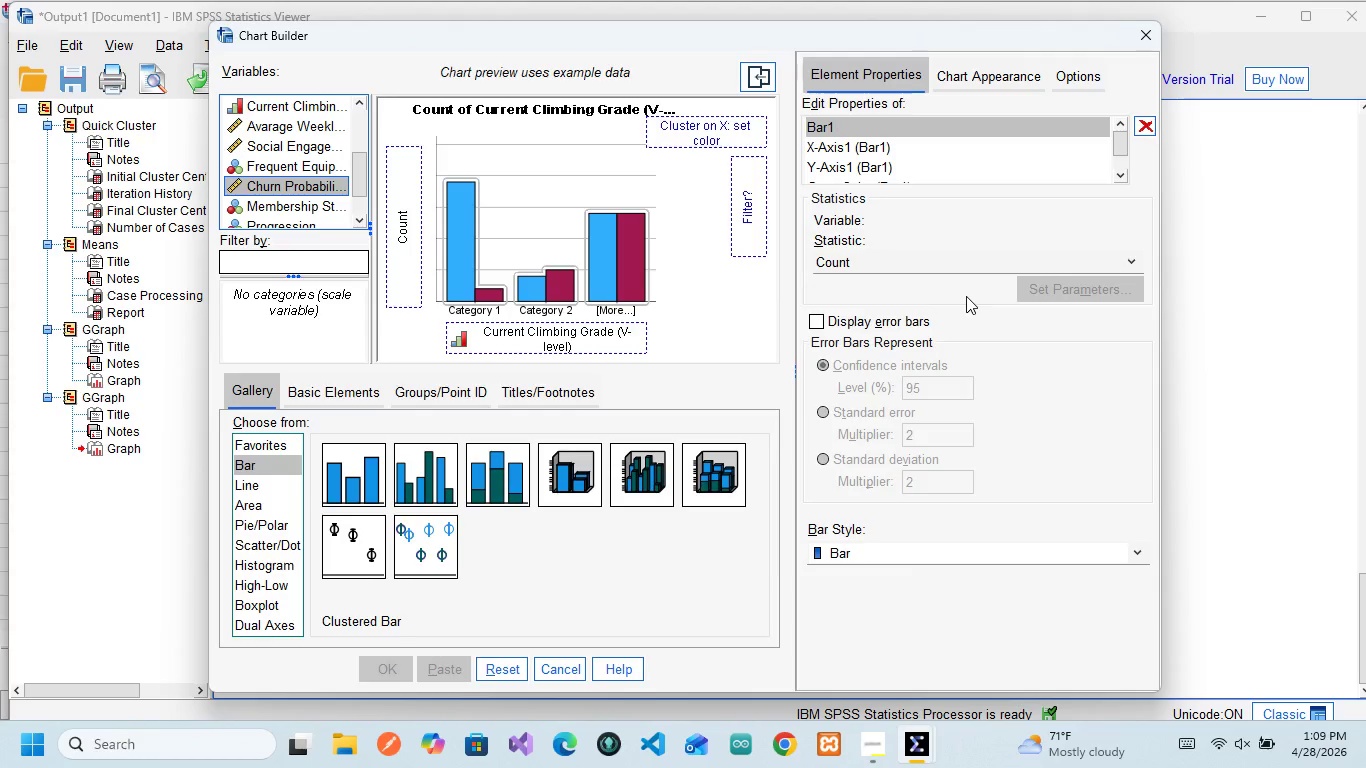 
left_click([1150, 36])
 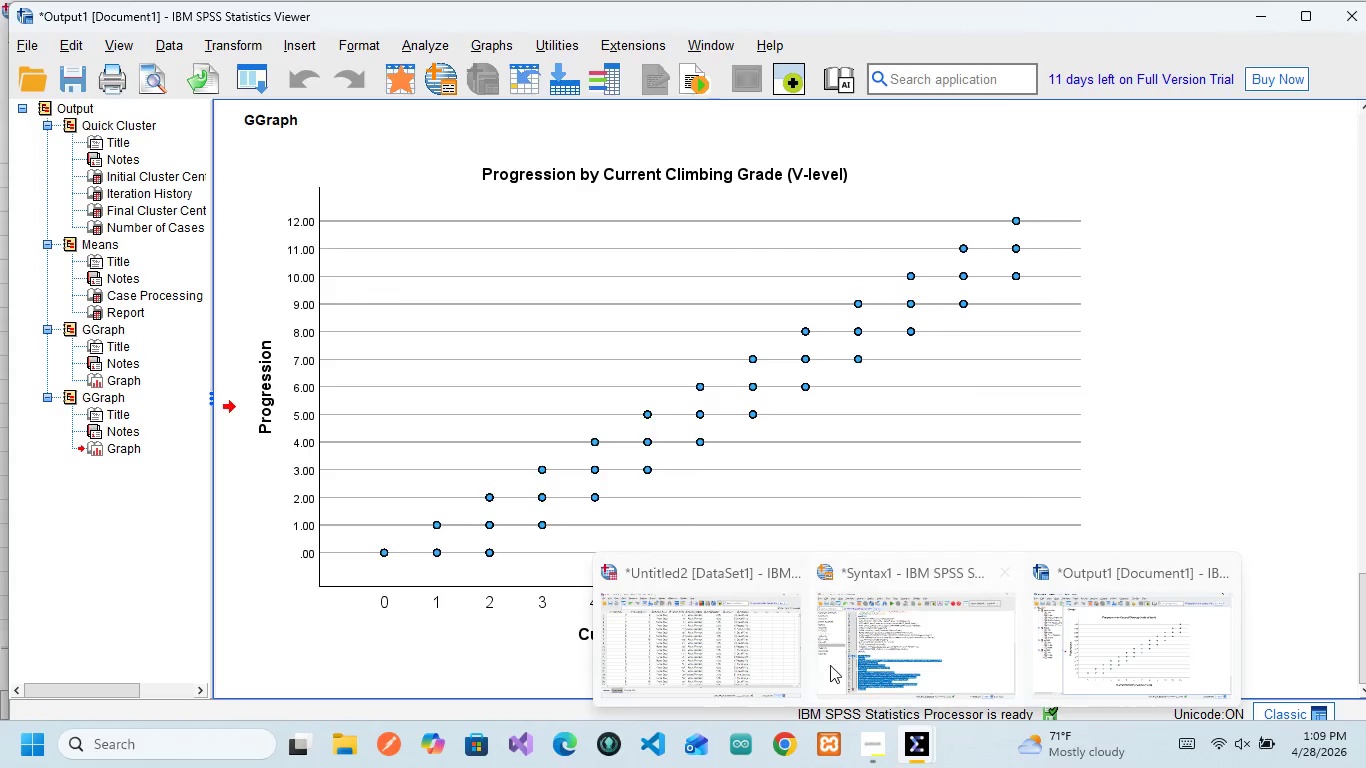 
left_click([713, 649])
 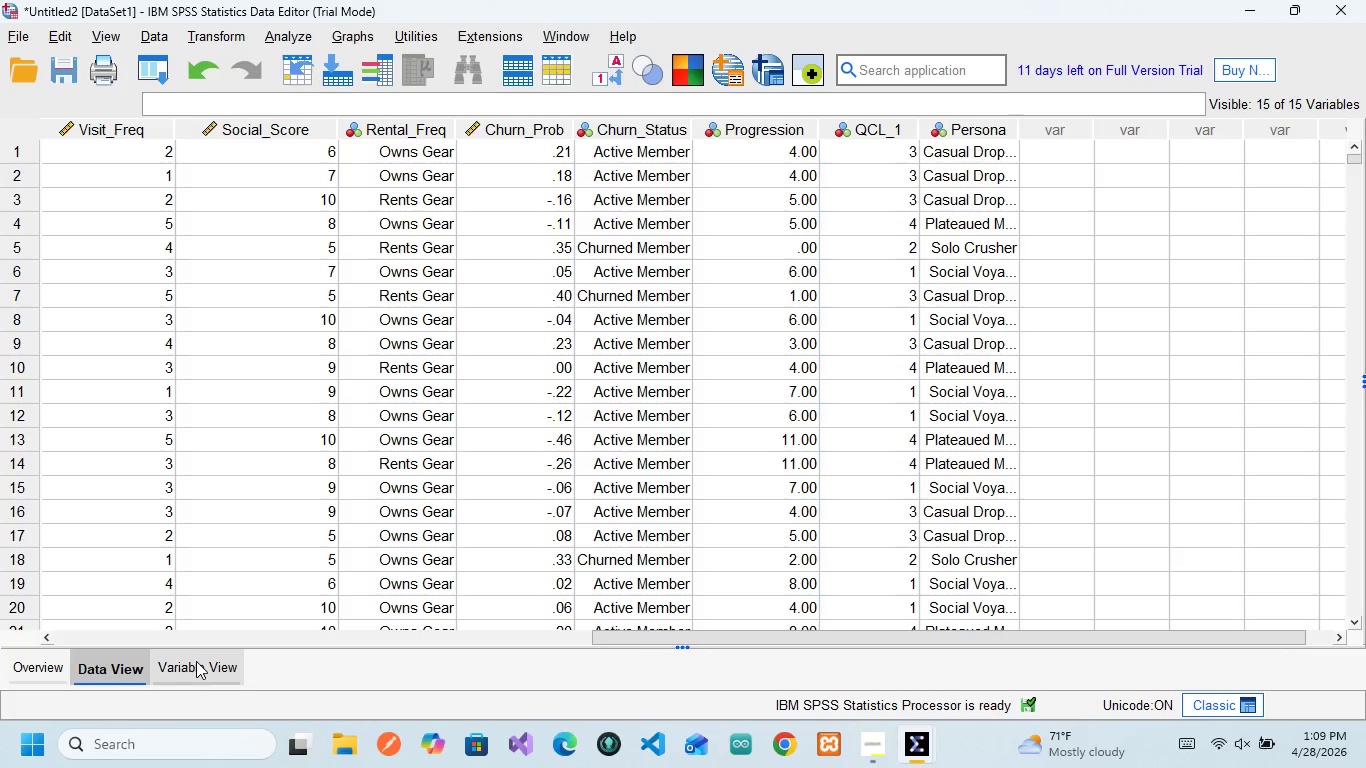 
left_click([196, 661])
 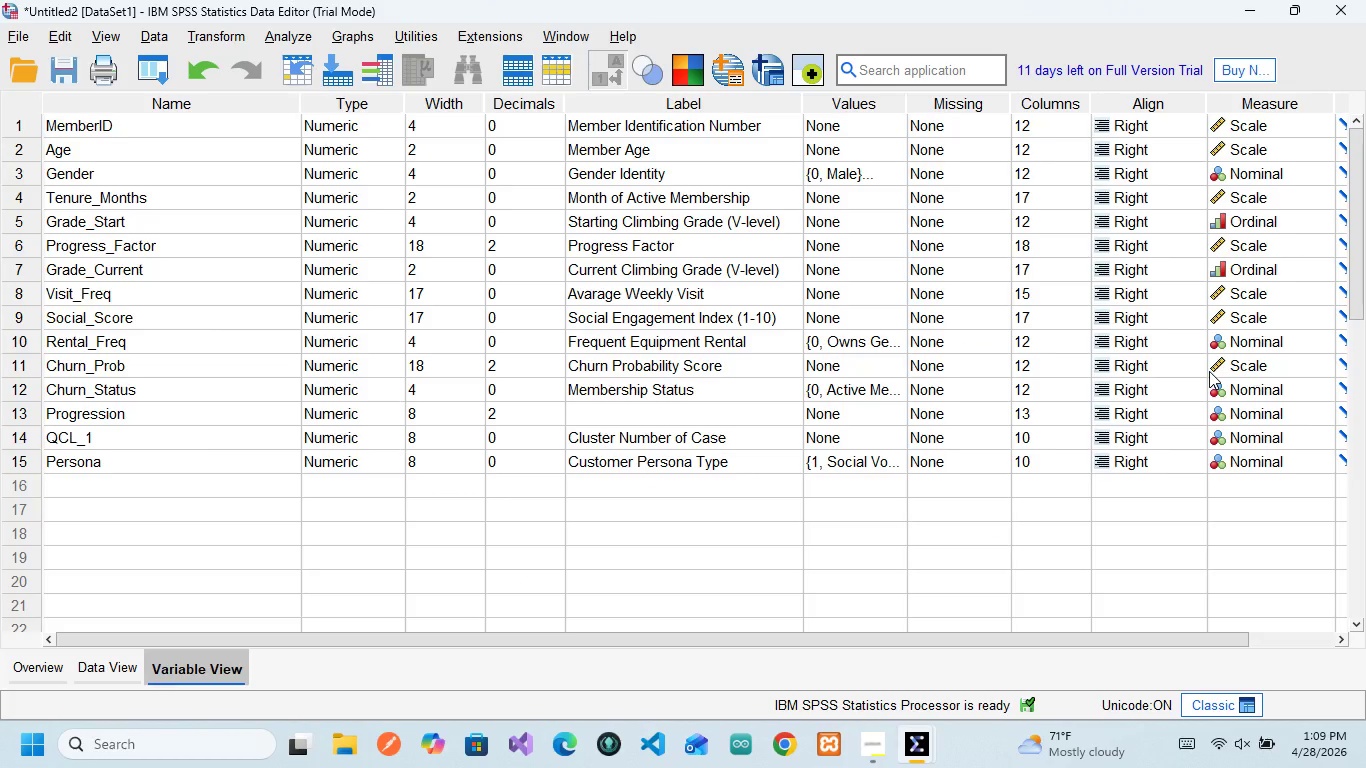 
wait(8.2)
 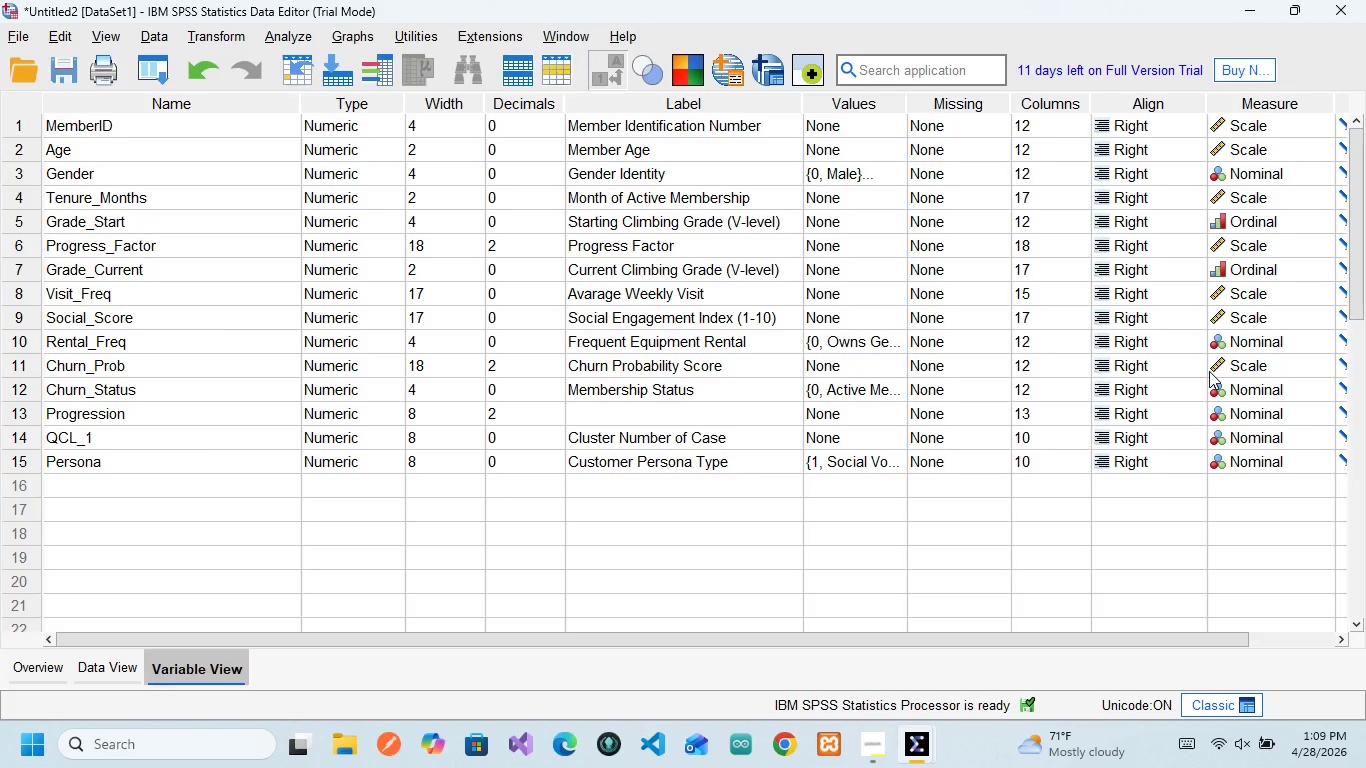 
left_click([1209, 371])
 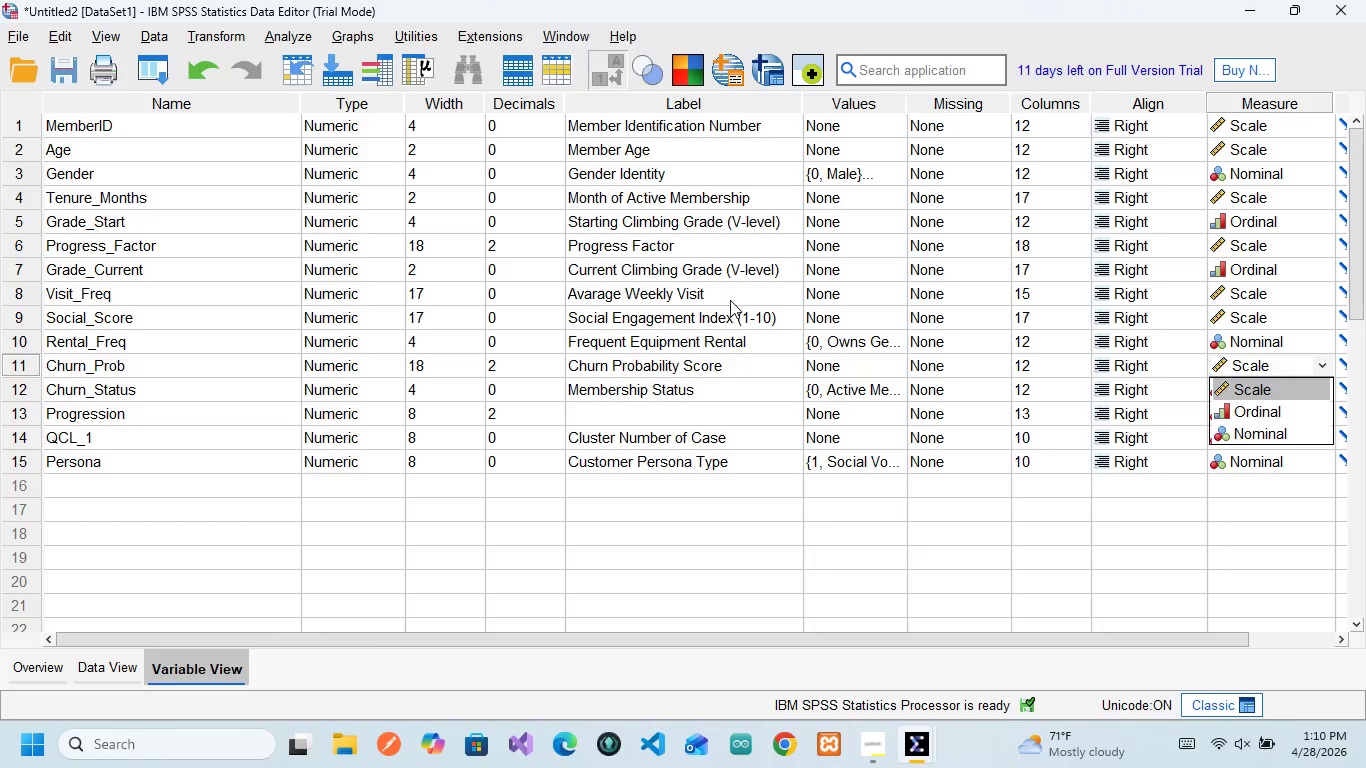 
wait(15.3)
 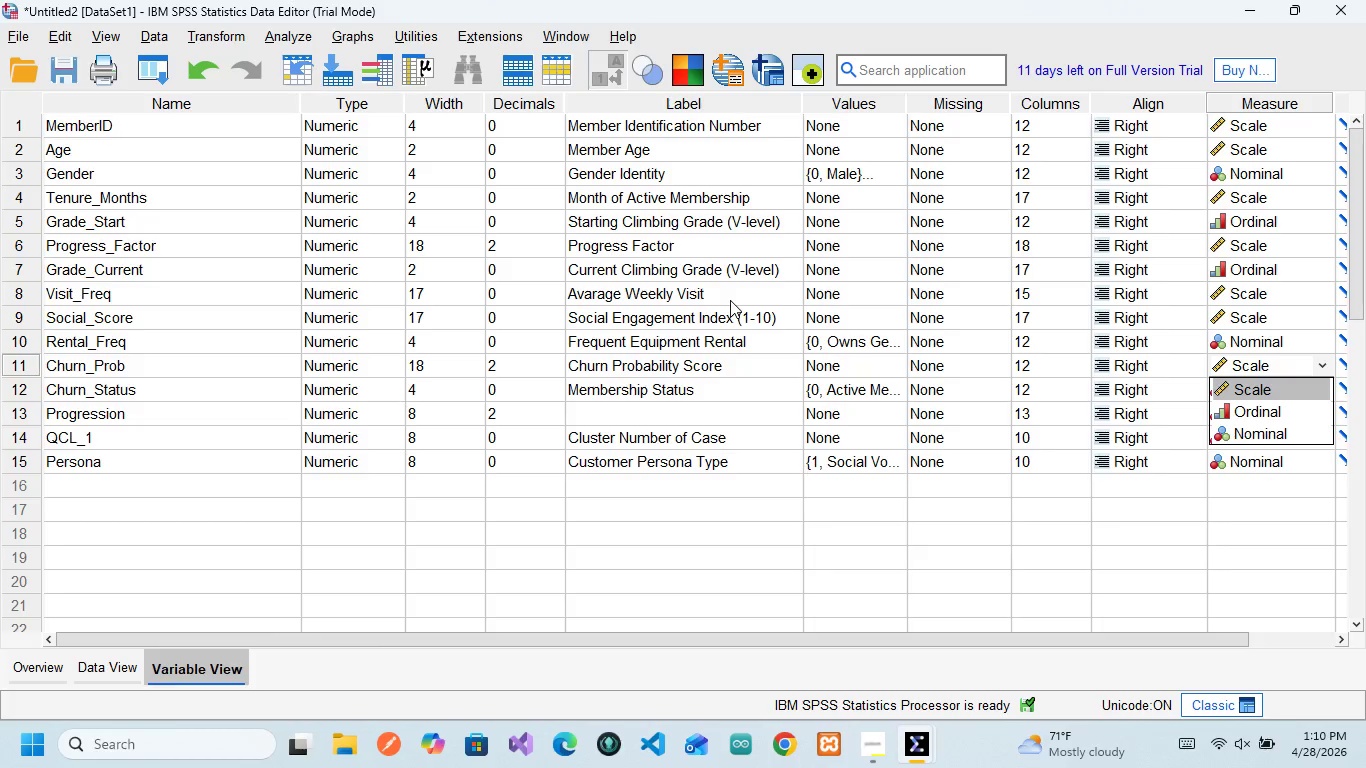 
left_click([1211, 351])
 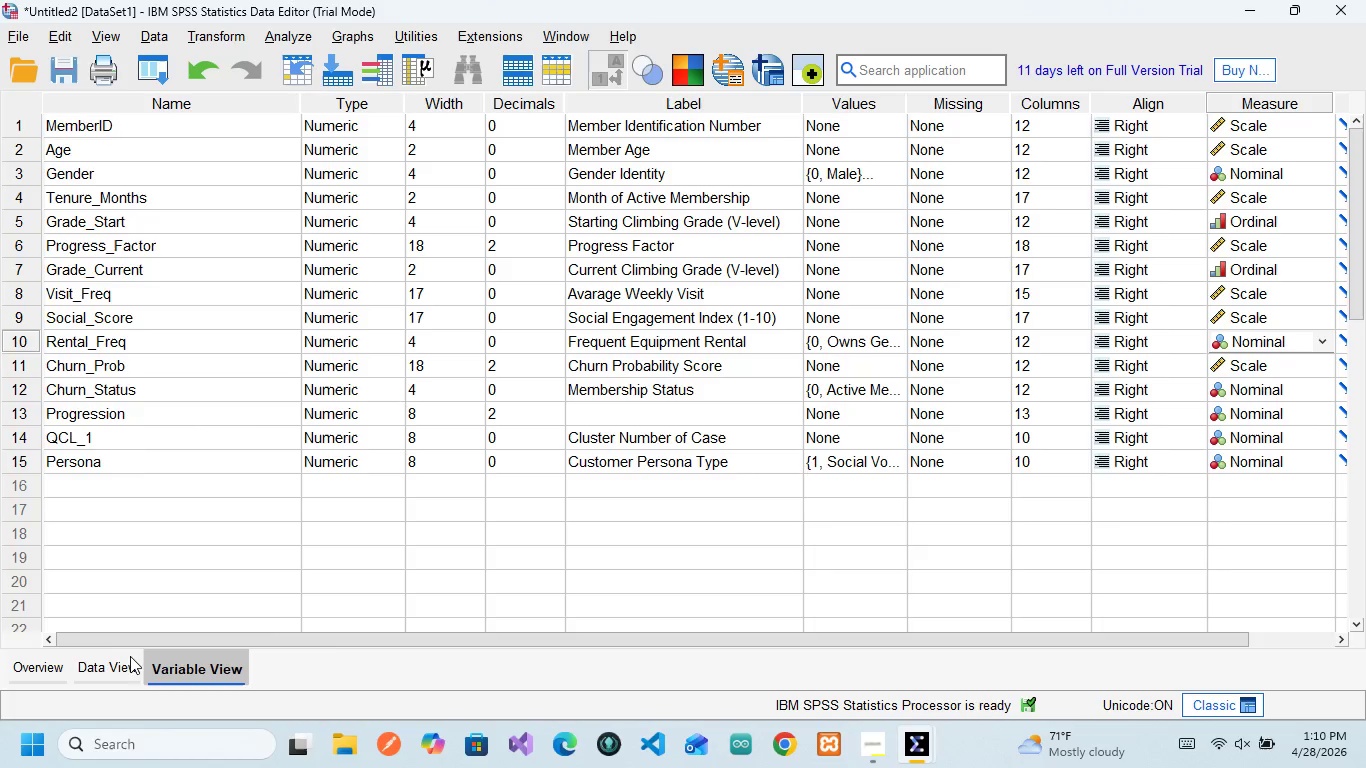 
left_click([119, 657])
 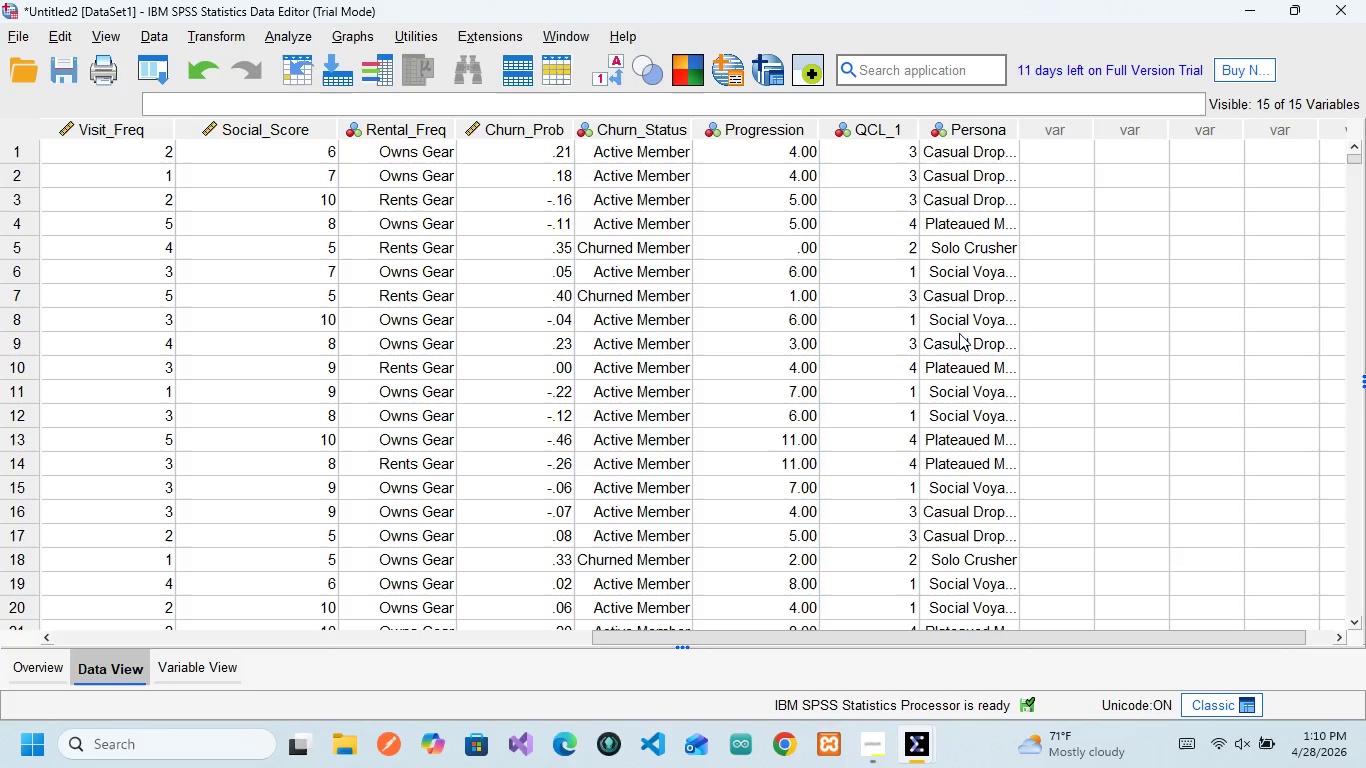 
wait(14.05)
 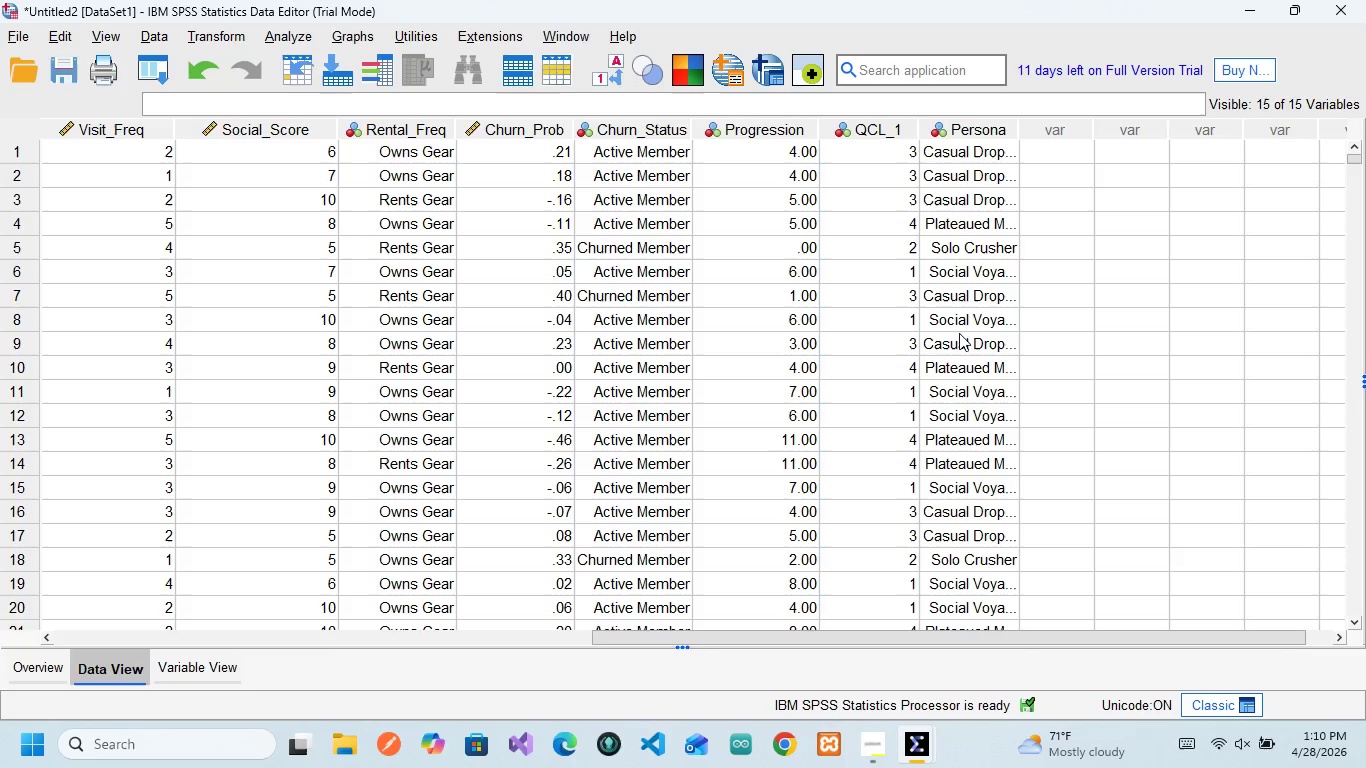 
mouse_move([912, 752])
 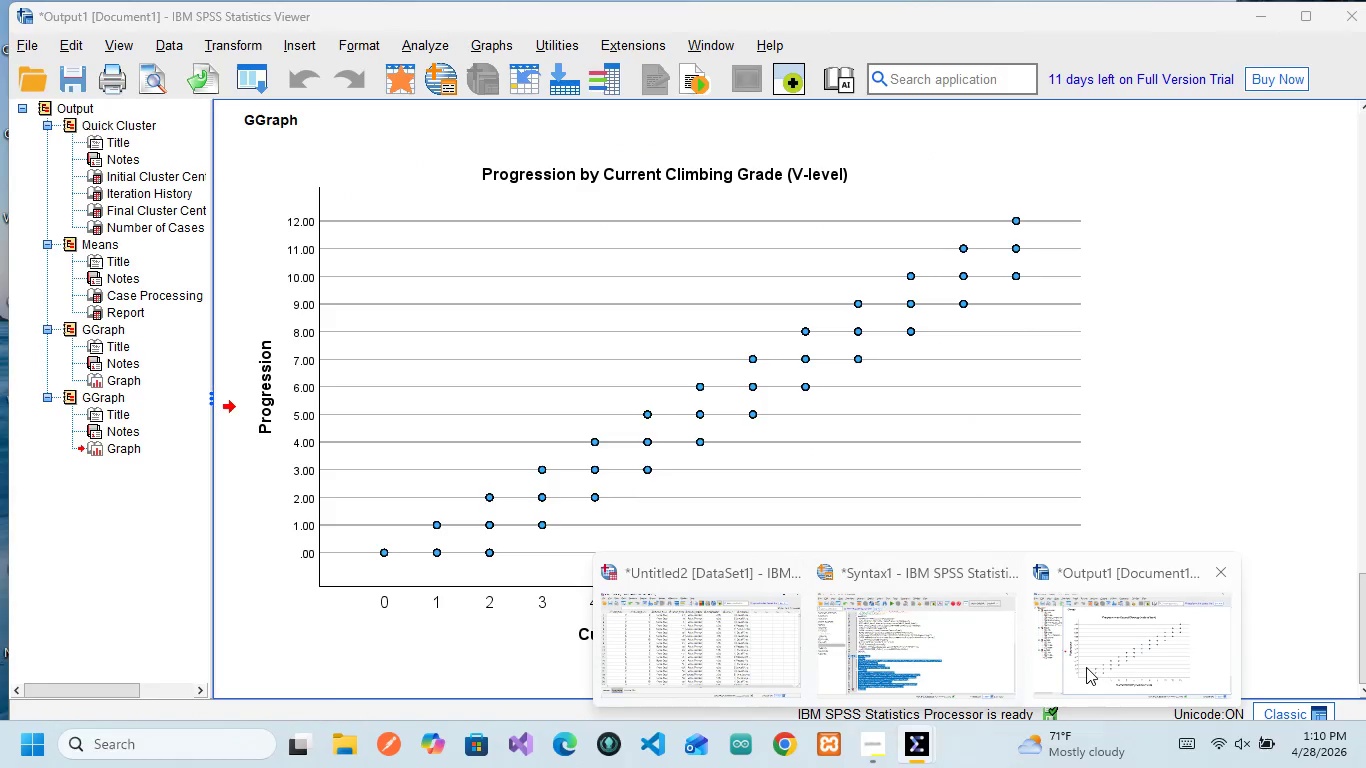 
left_click([1086, 667])
 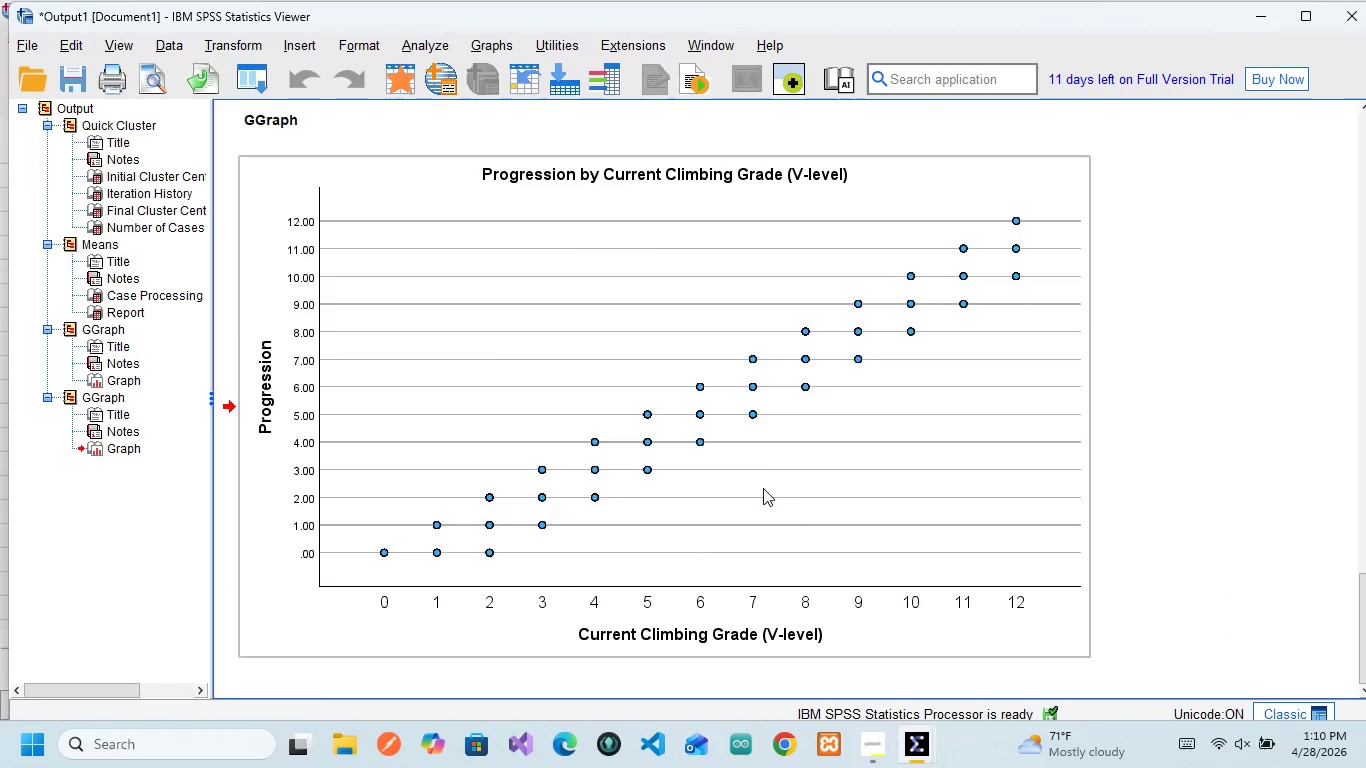 
scroll: coordinate [763, 488], scroll_direction: up, amount: 5.0
 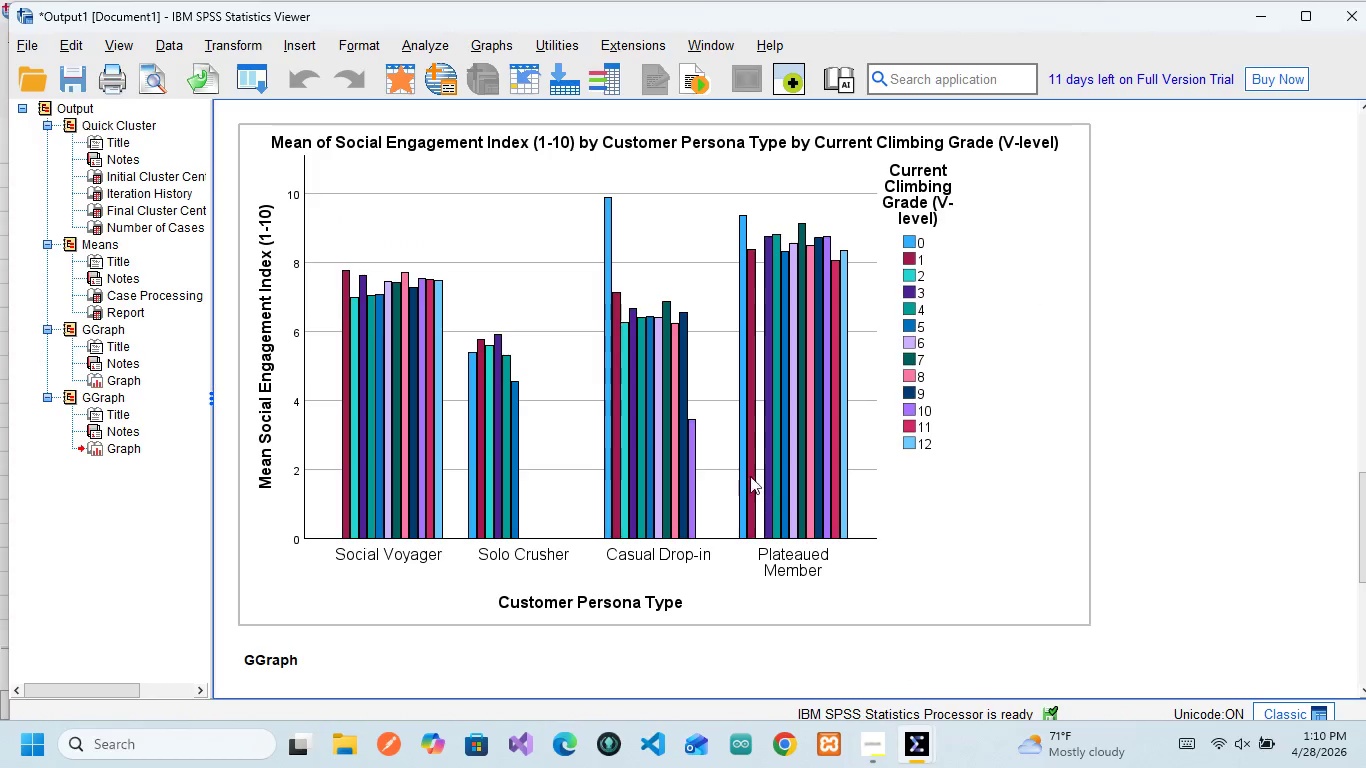 
mouse_move([447, 312])
 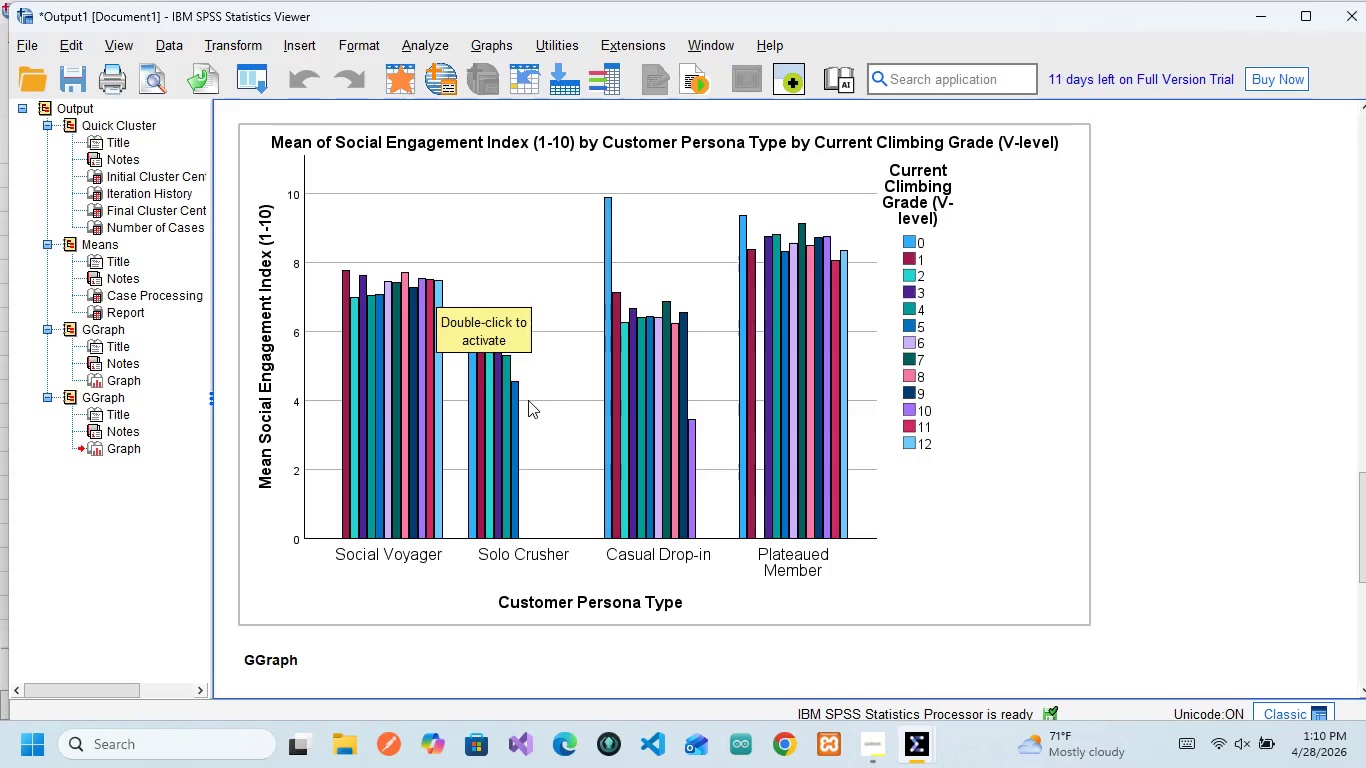 
wait(11.38)
 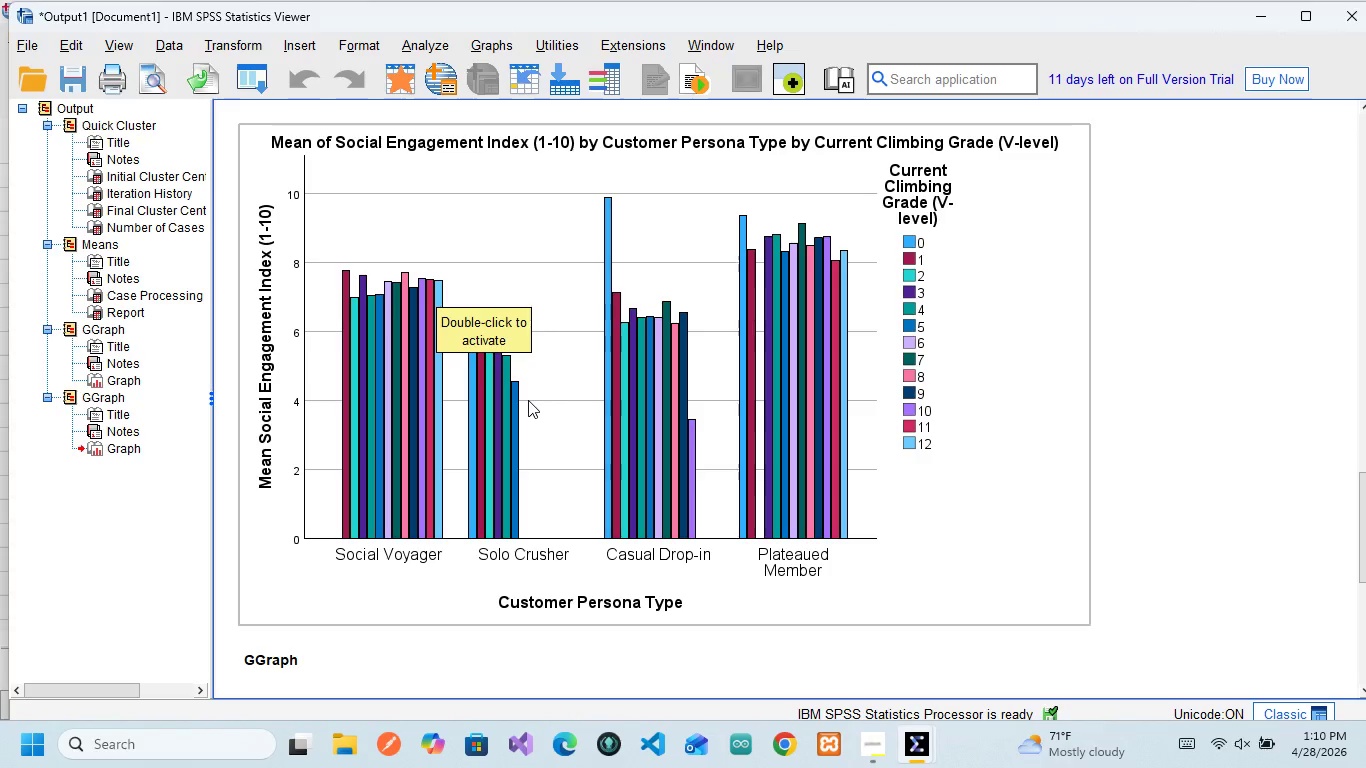 
left_click([495, 42])
 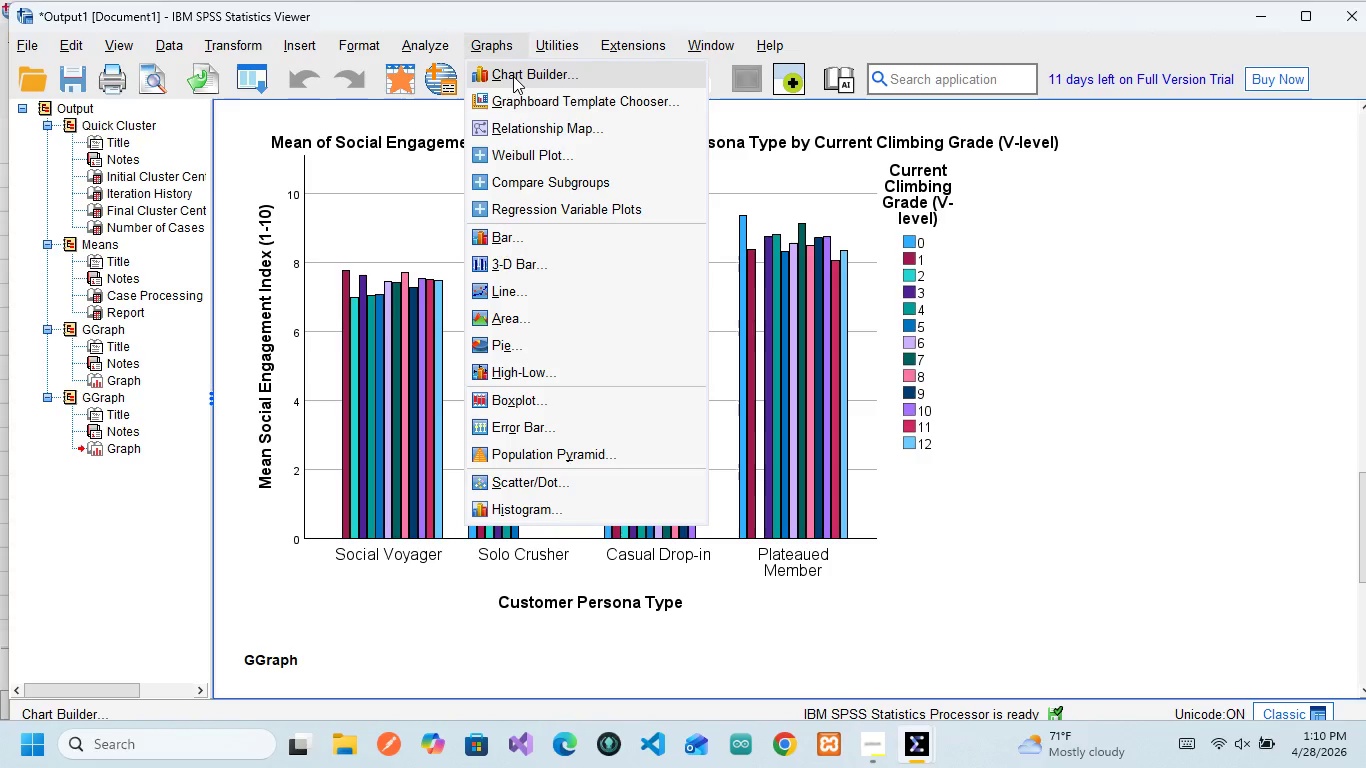 
left_click([513, 76])
 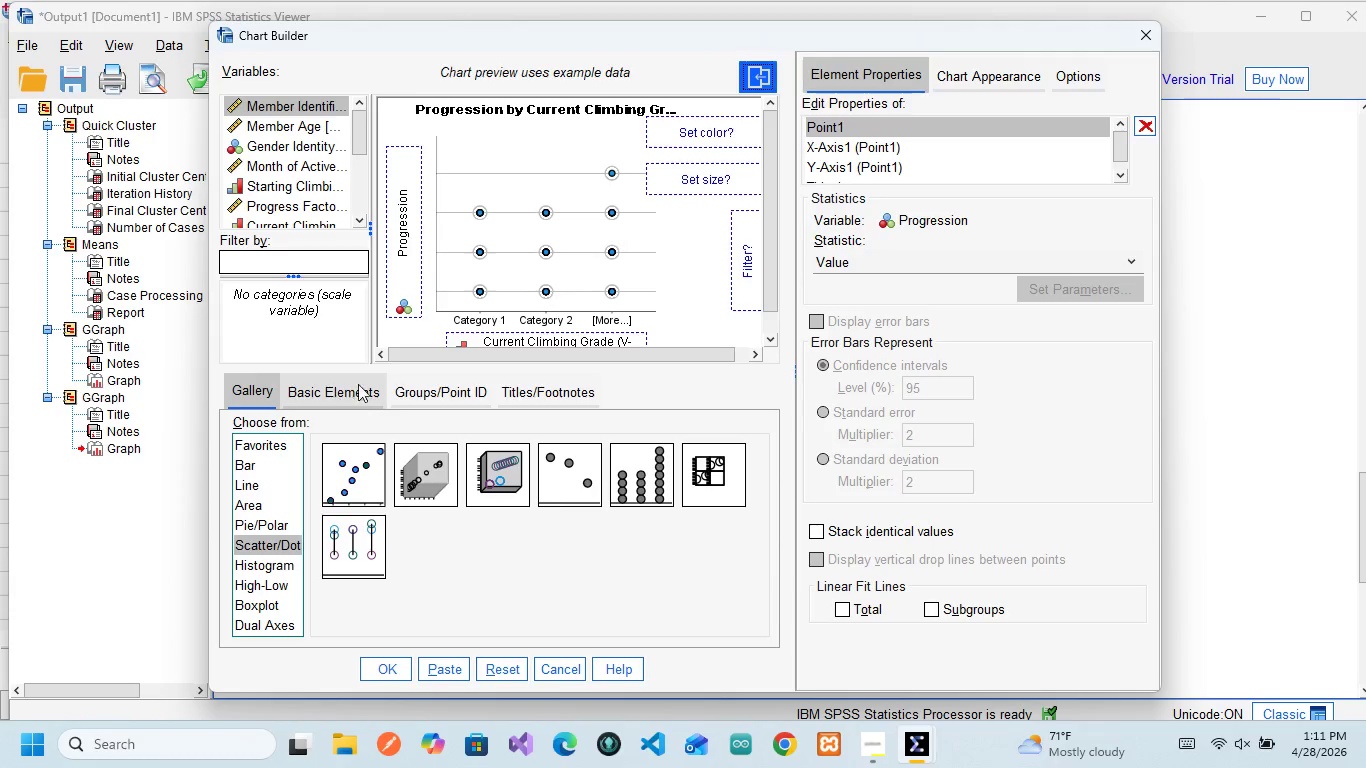 
wait(22.7)
 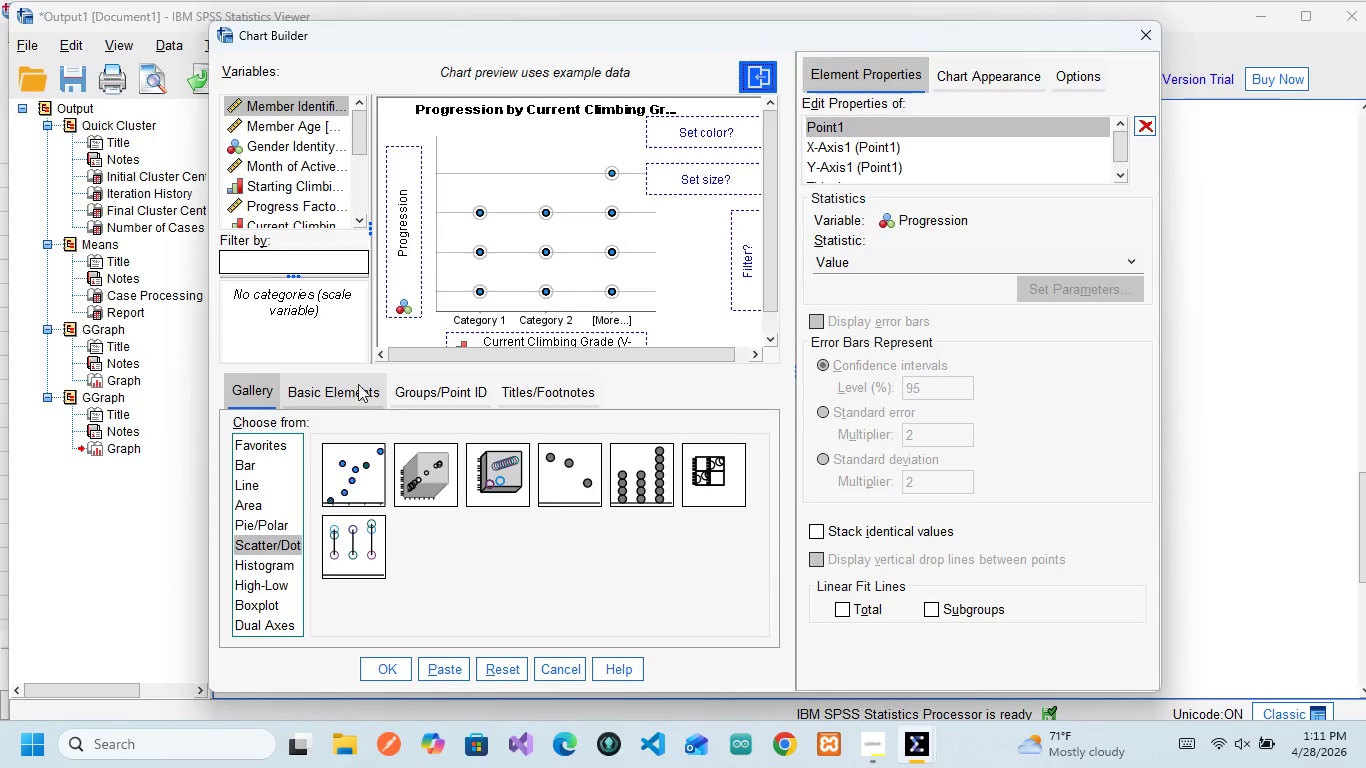 
left_click([263, 608])
 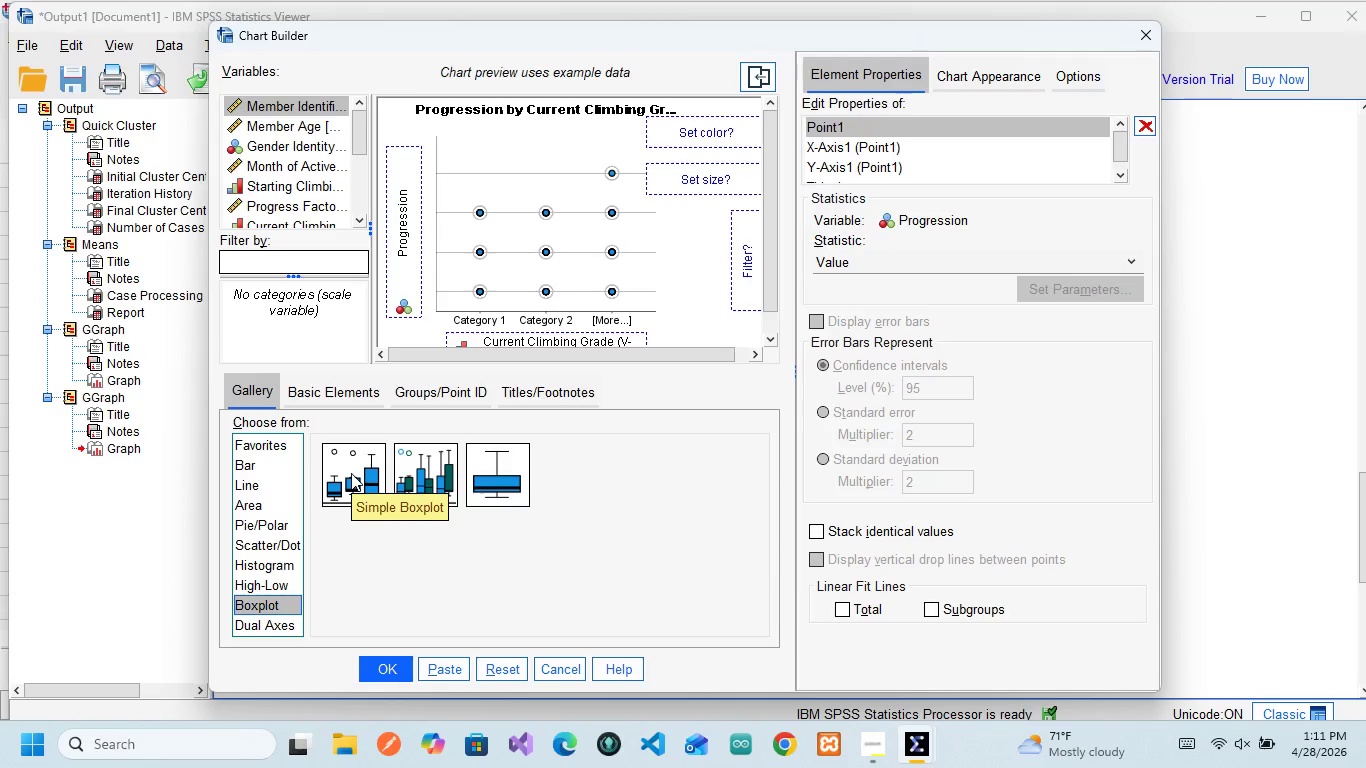 
left_click_drag(start_coordinate=[351, 473], to_coordinate=[514, 228])
 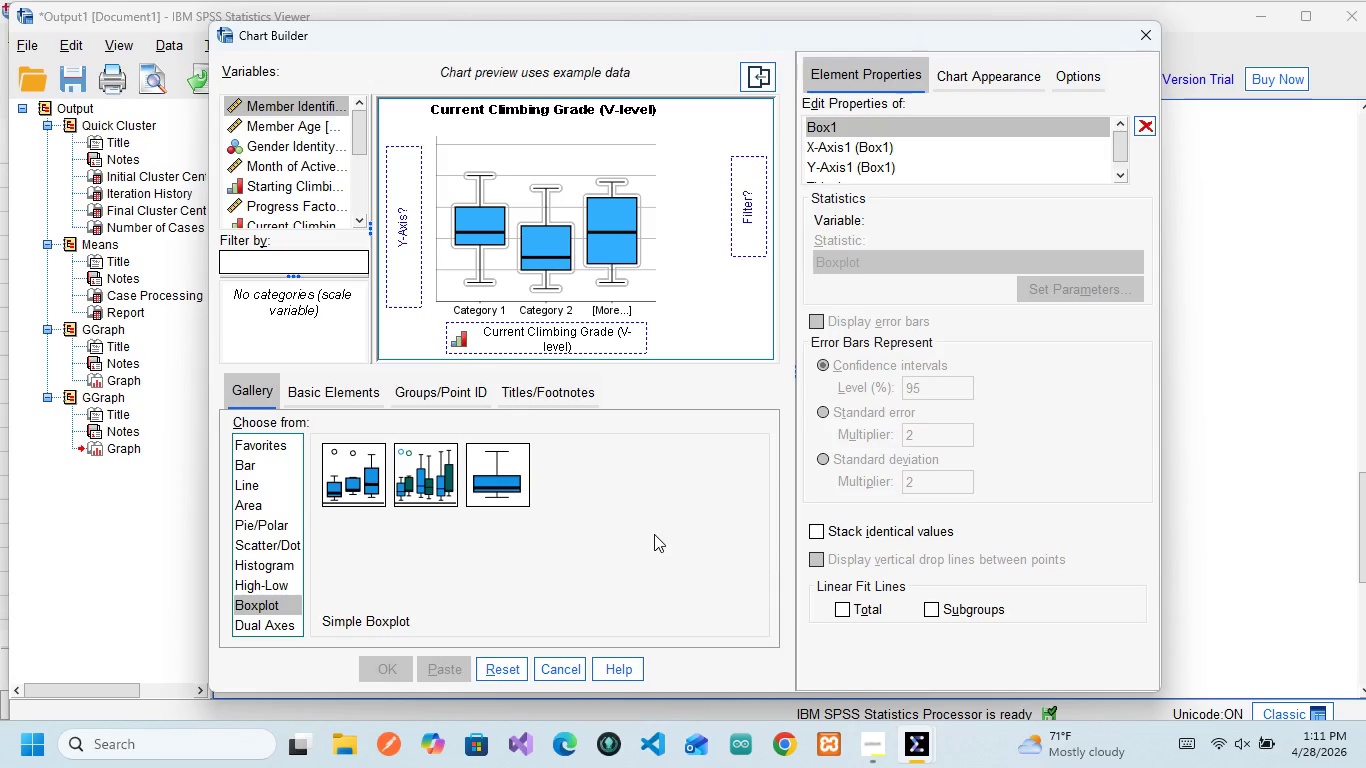 
wait(19.69)
 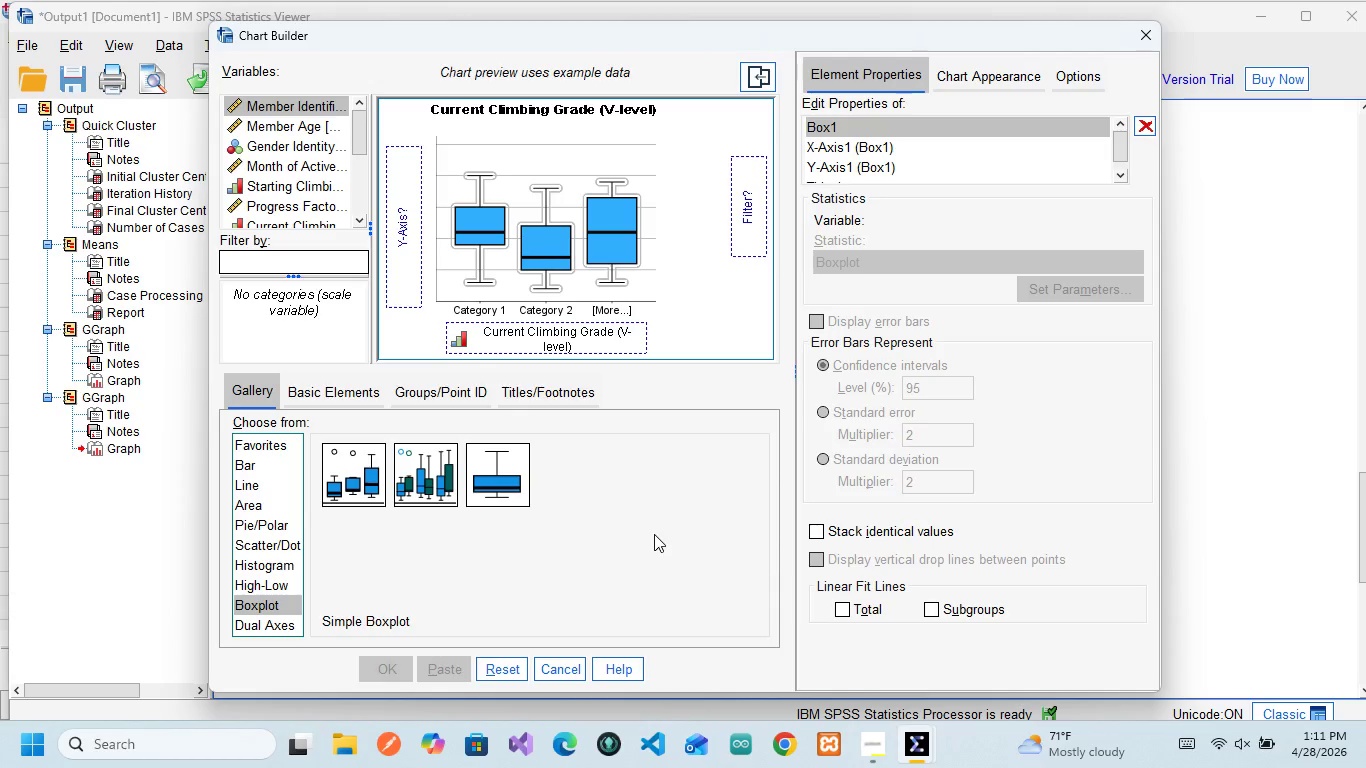 
left_click([753, 642])
 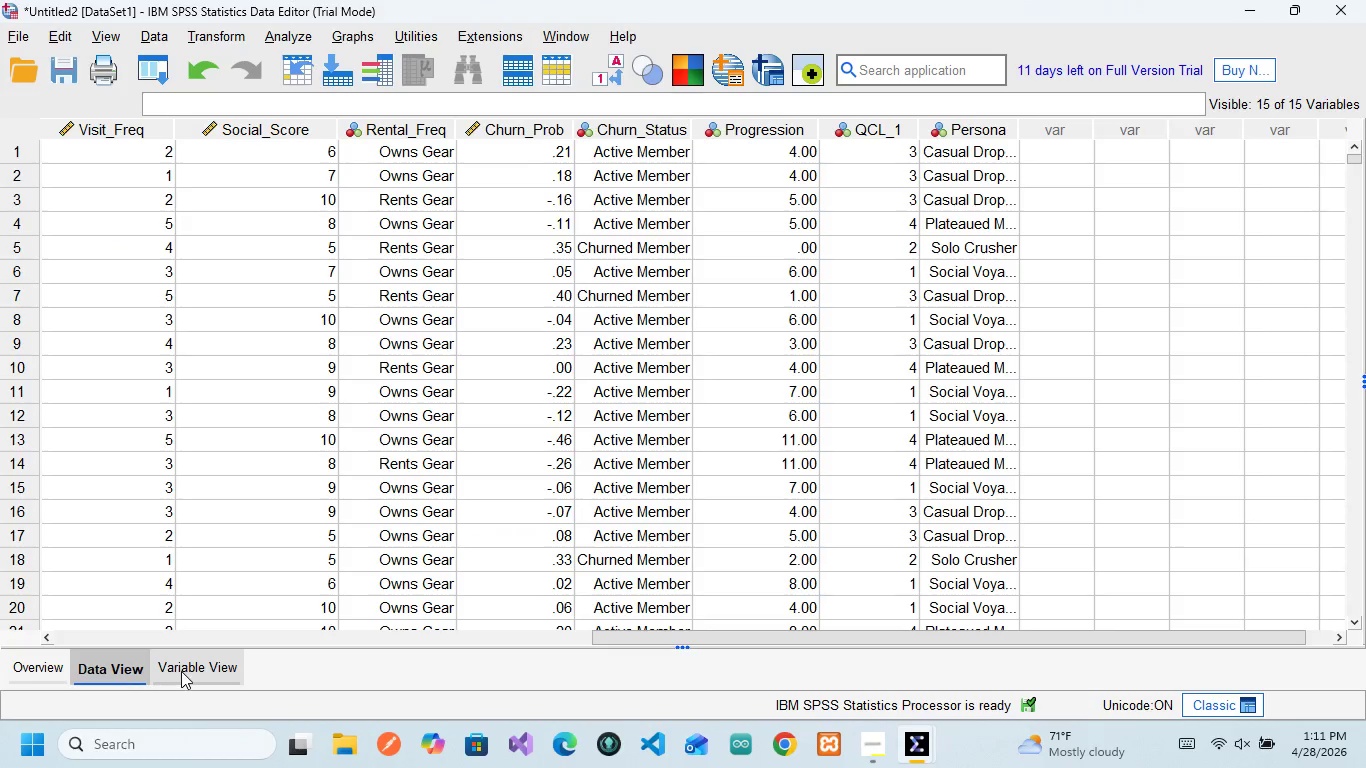 
left_click([181, 671])
 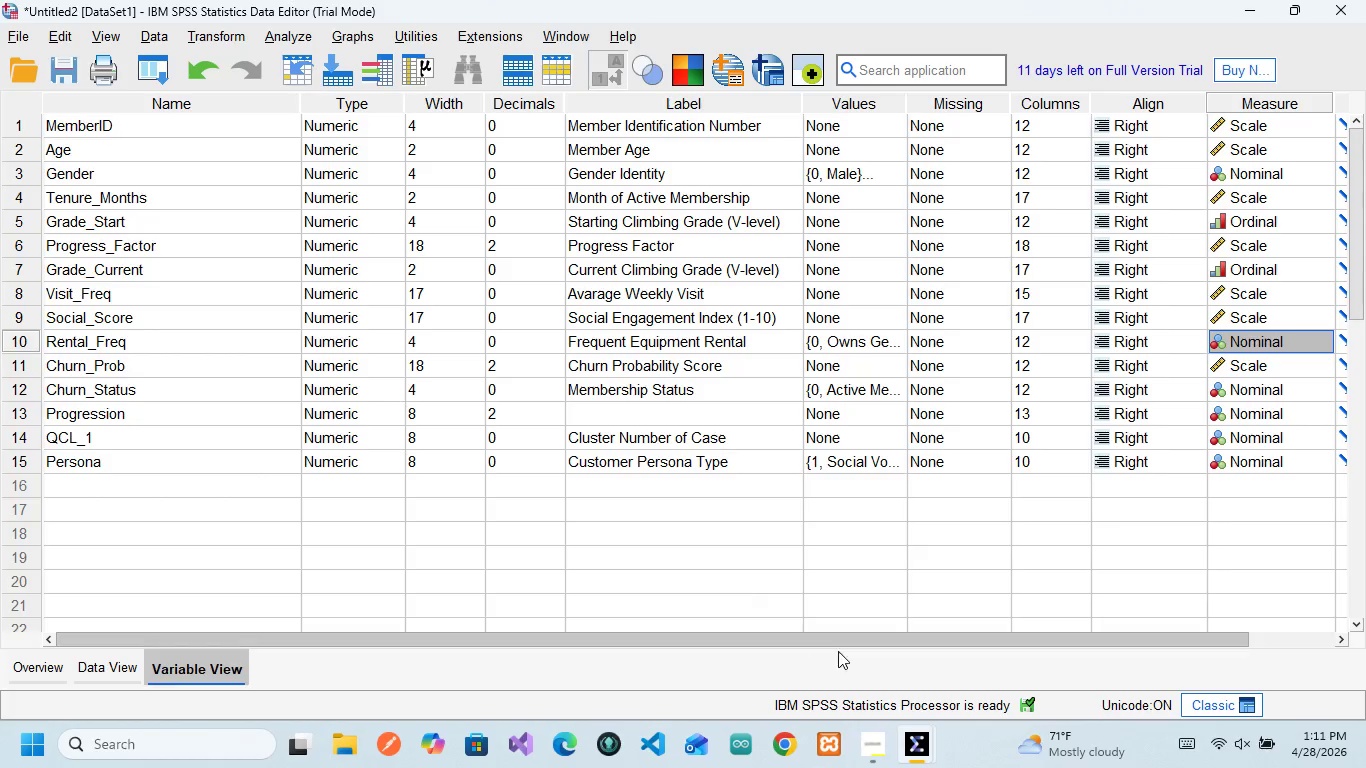 
wait(15.41)
 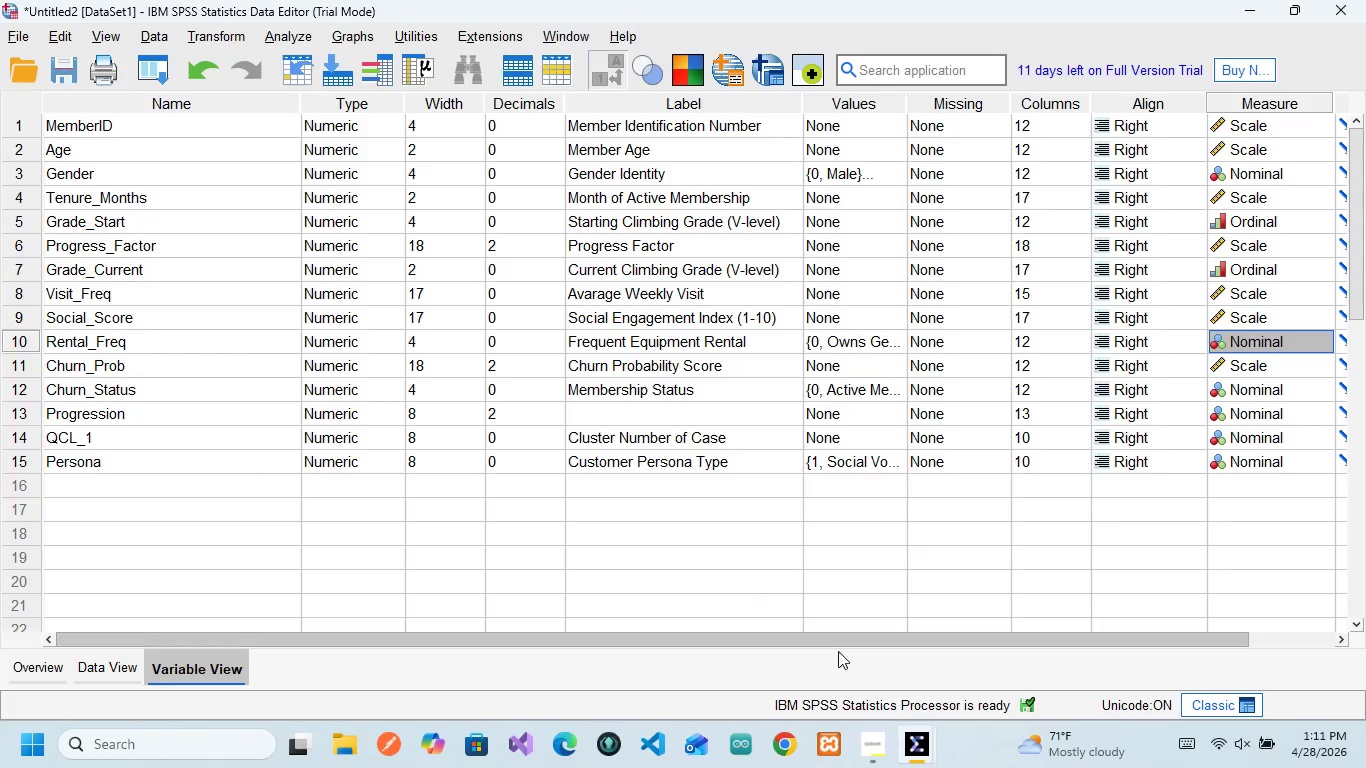 
left_click([1095, 633])
 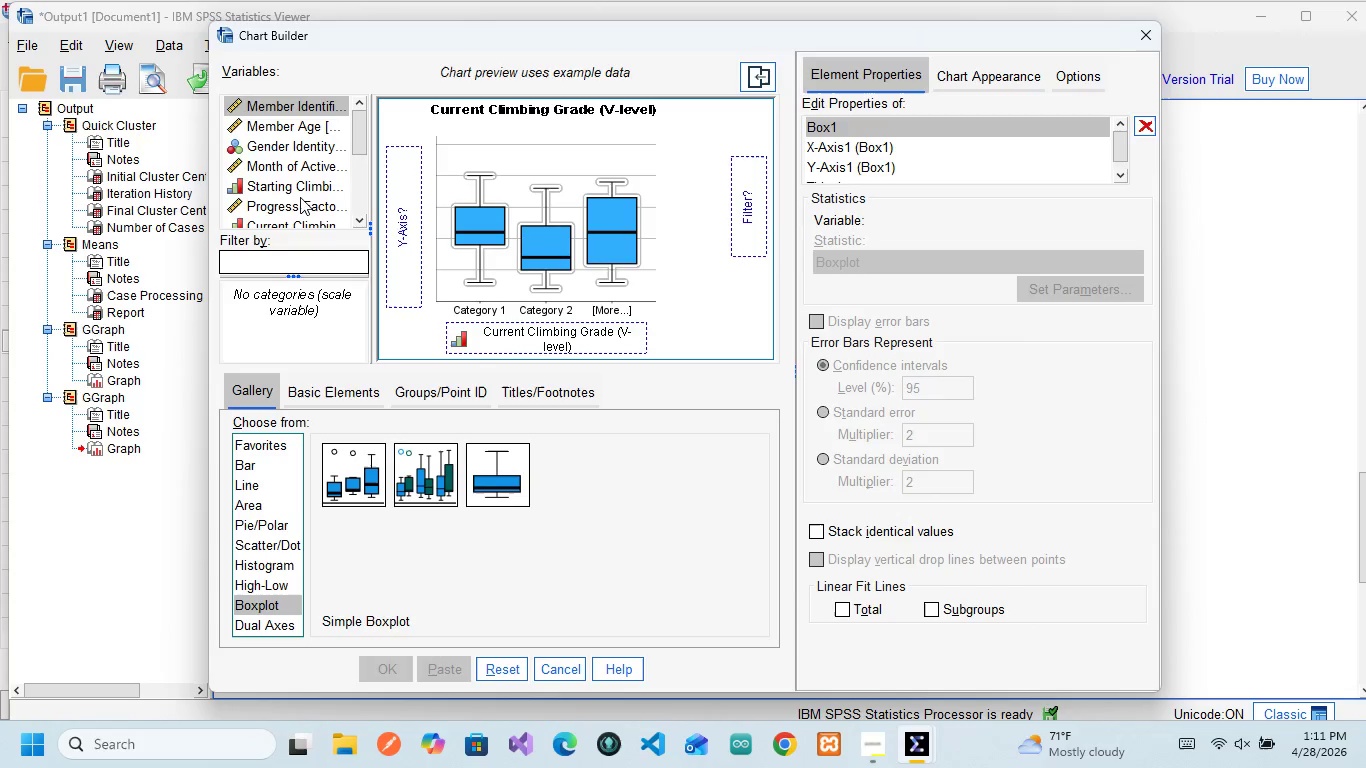 
scroll: coordinate [294, 190], scroll_direction: down, amount: 1.0
 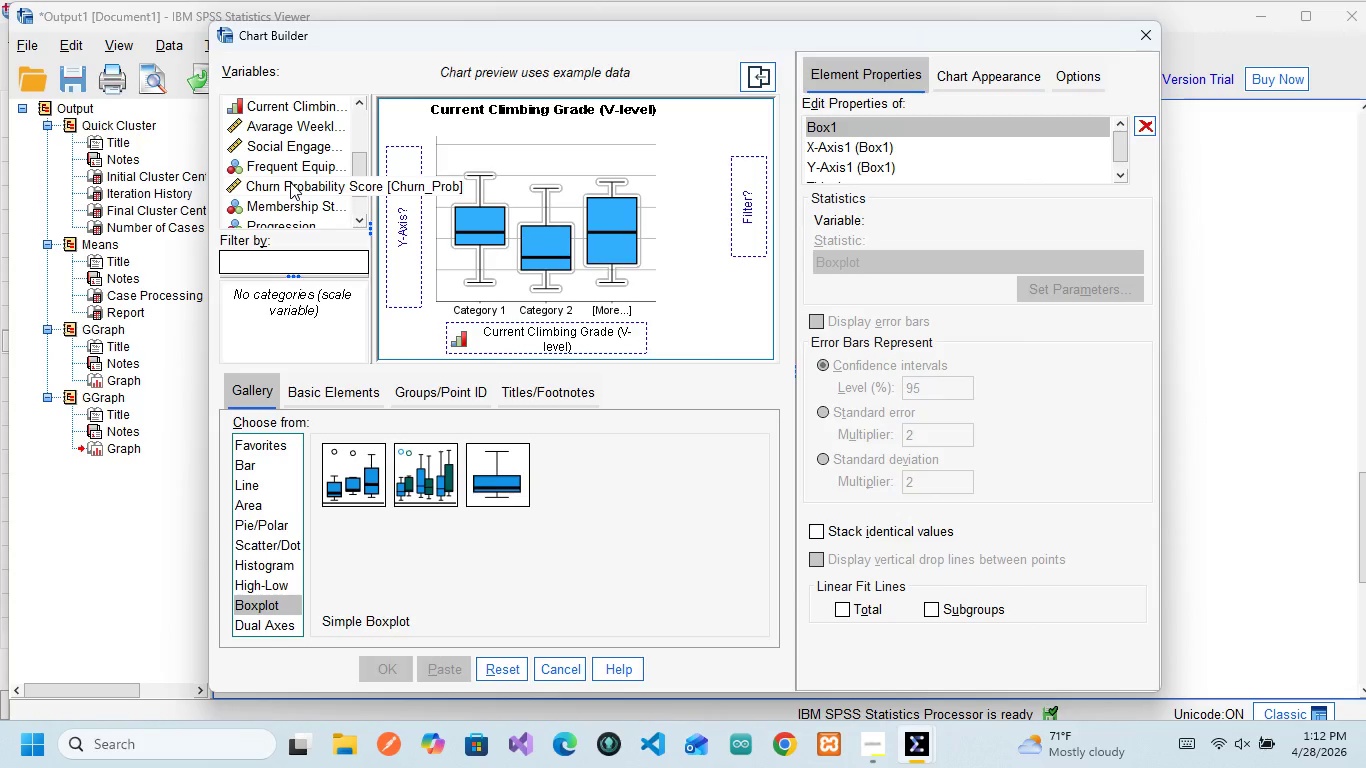 
left_click_drag(start_coordinate=[290, 182], to_coordinate=[500, 338])
 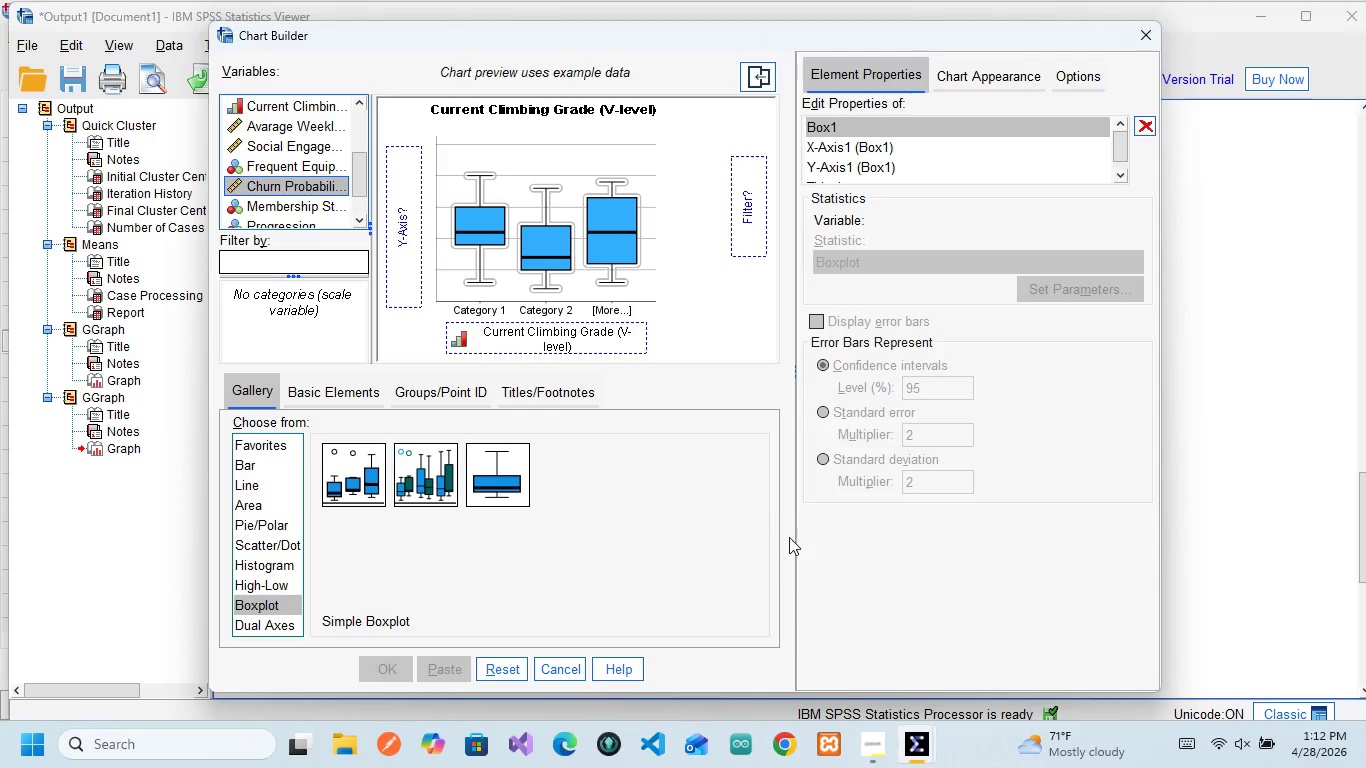 
mouse_move([913, 752])
 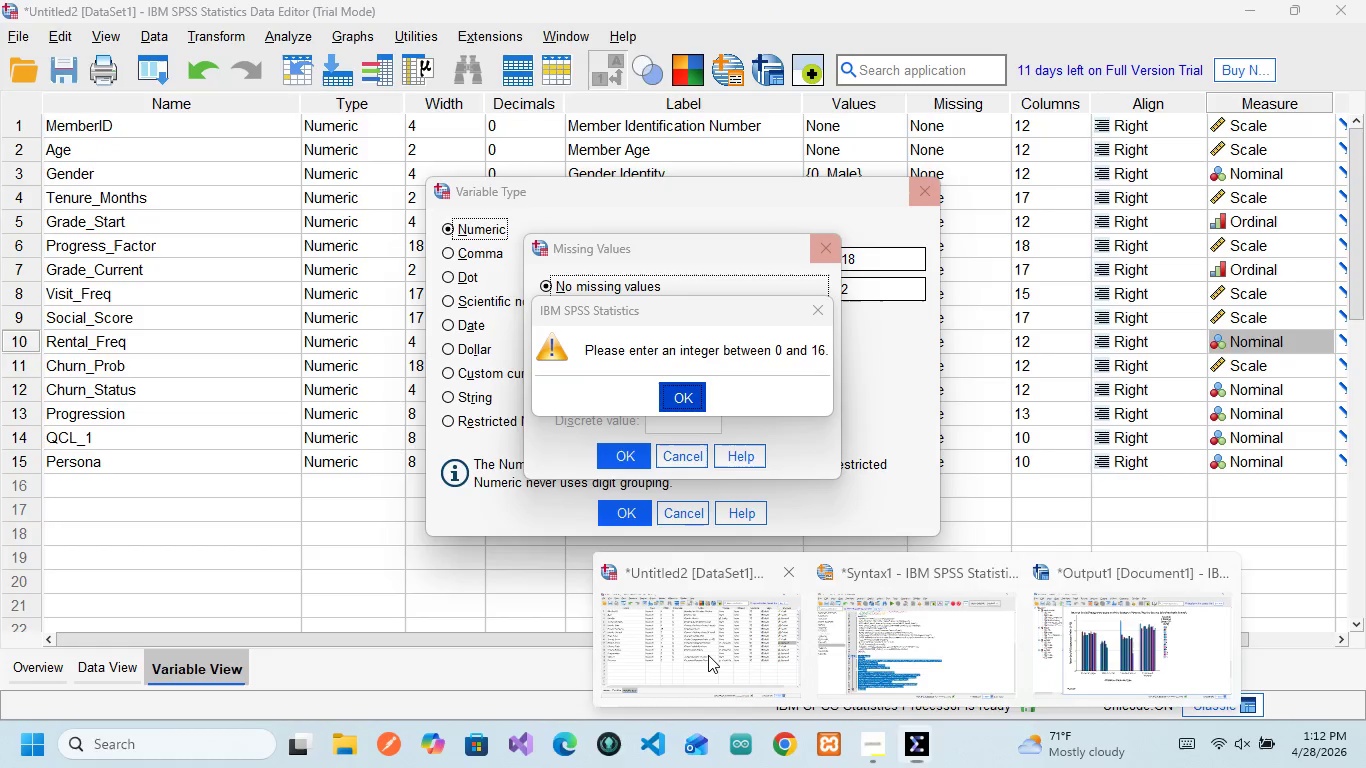 
left_click([708, 655])
 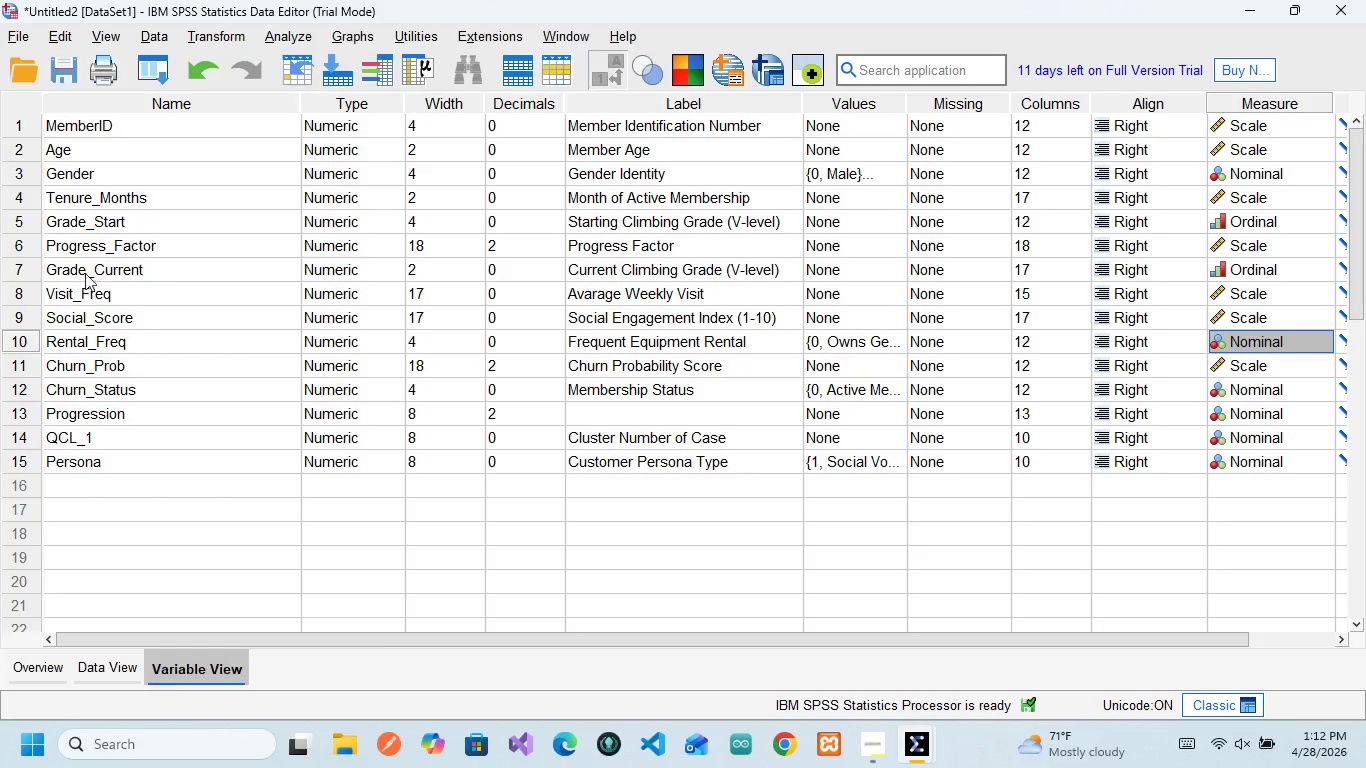 
wait(7.89)
 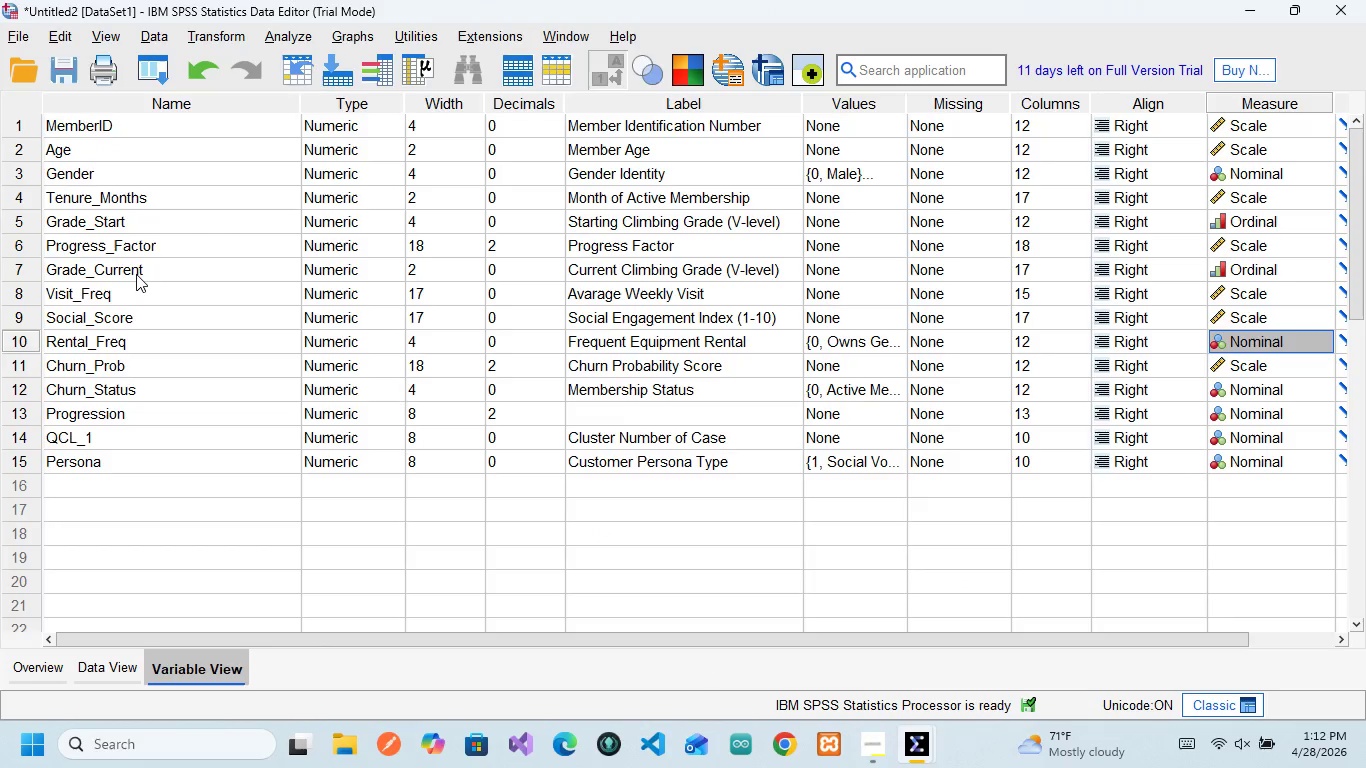 
left_click([103, 270])
 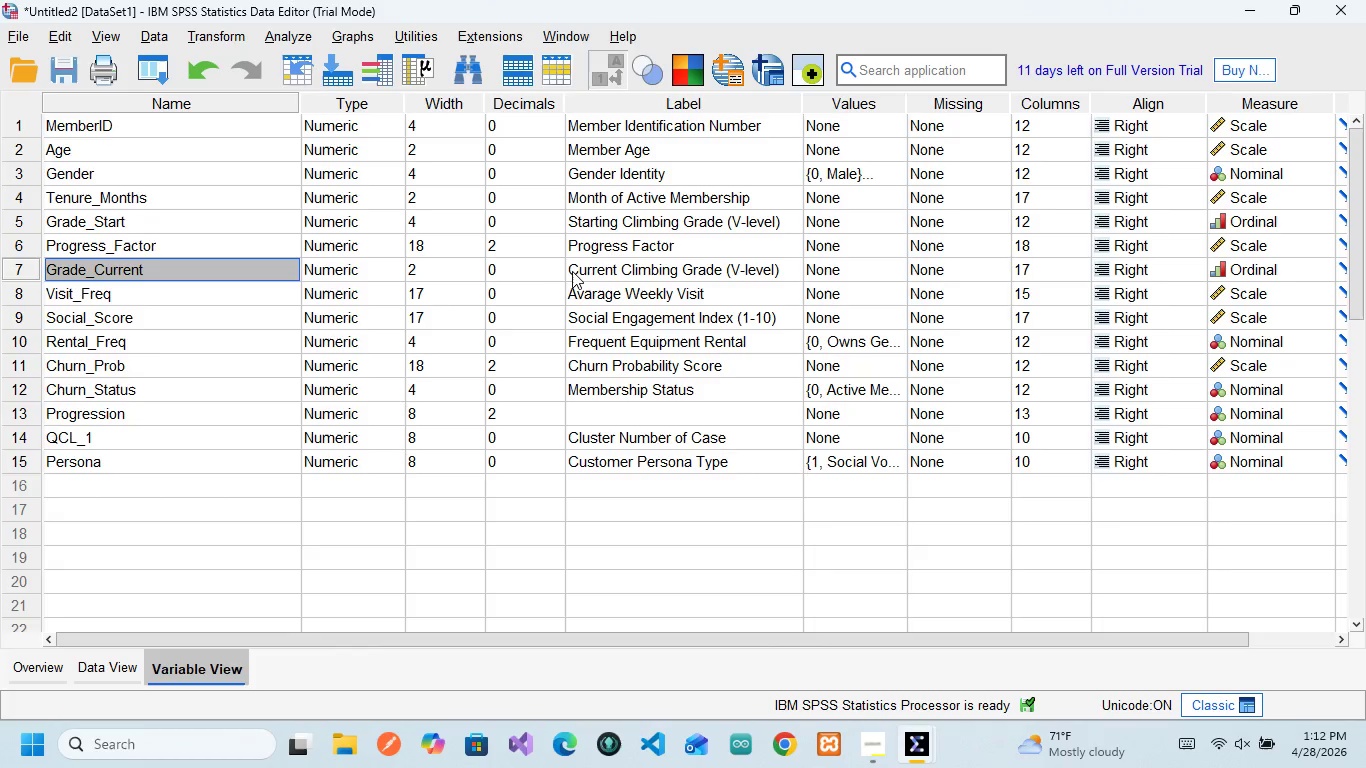 
wait(9.2)
 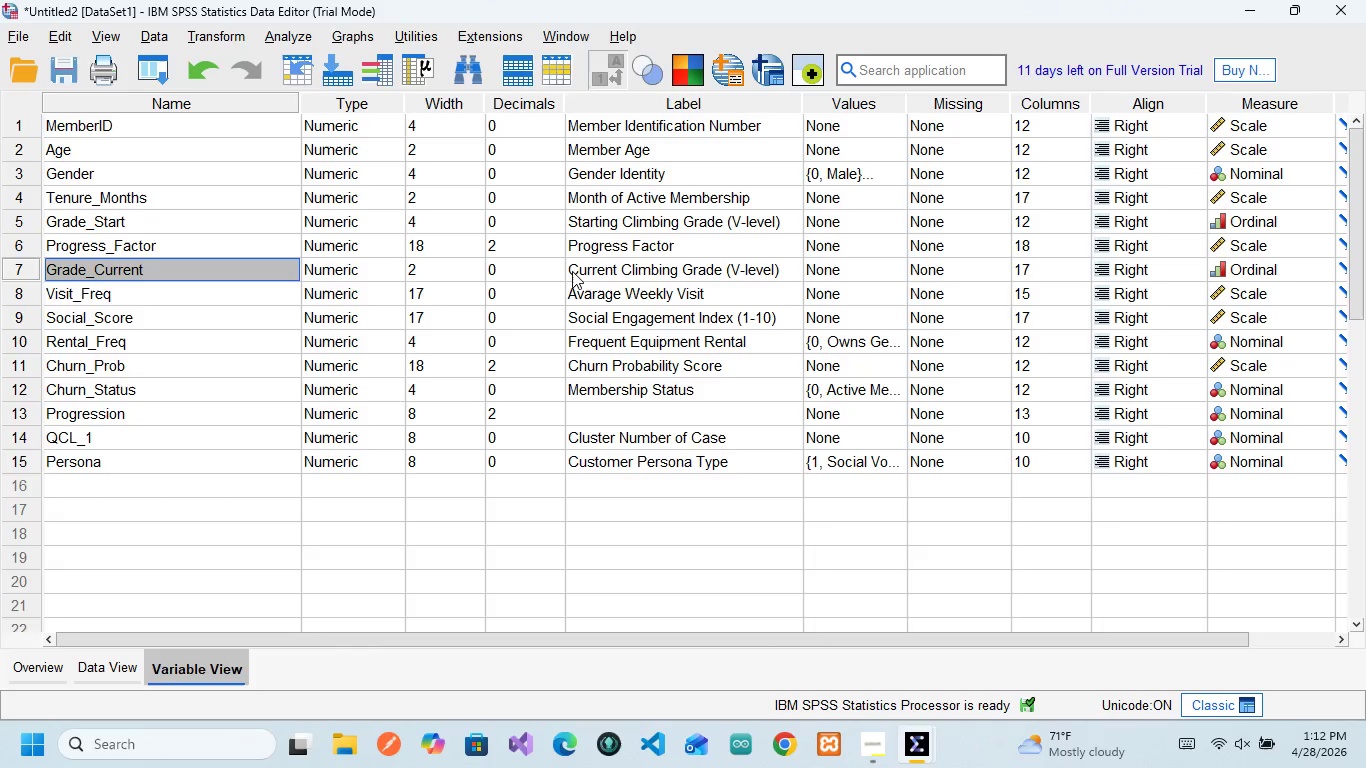 
left_click([1238, 364])
 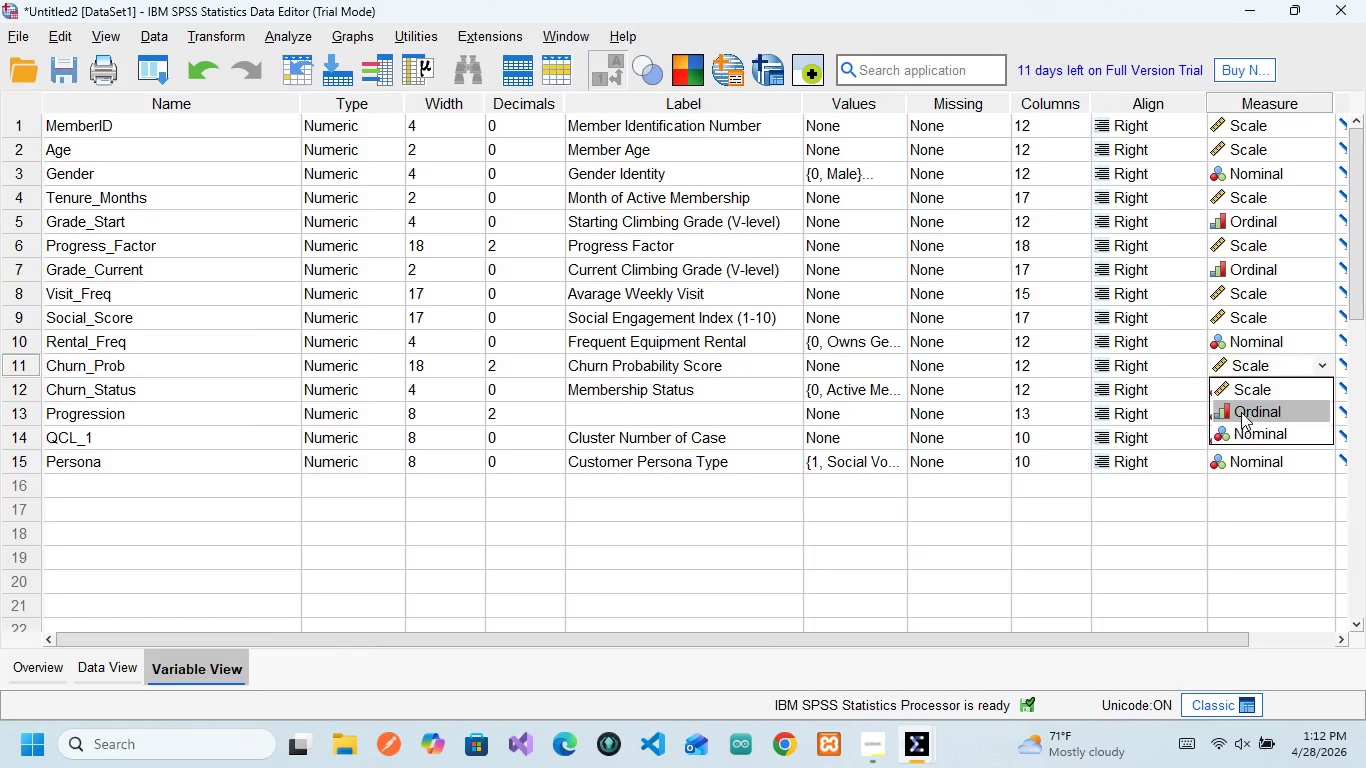 
left_click([1241, 412])
 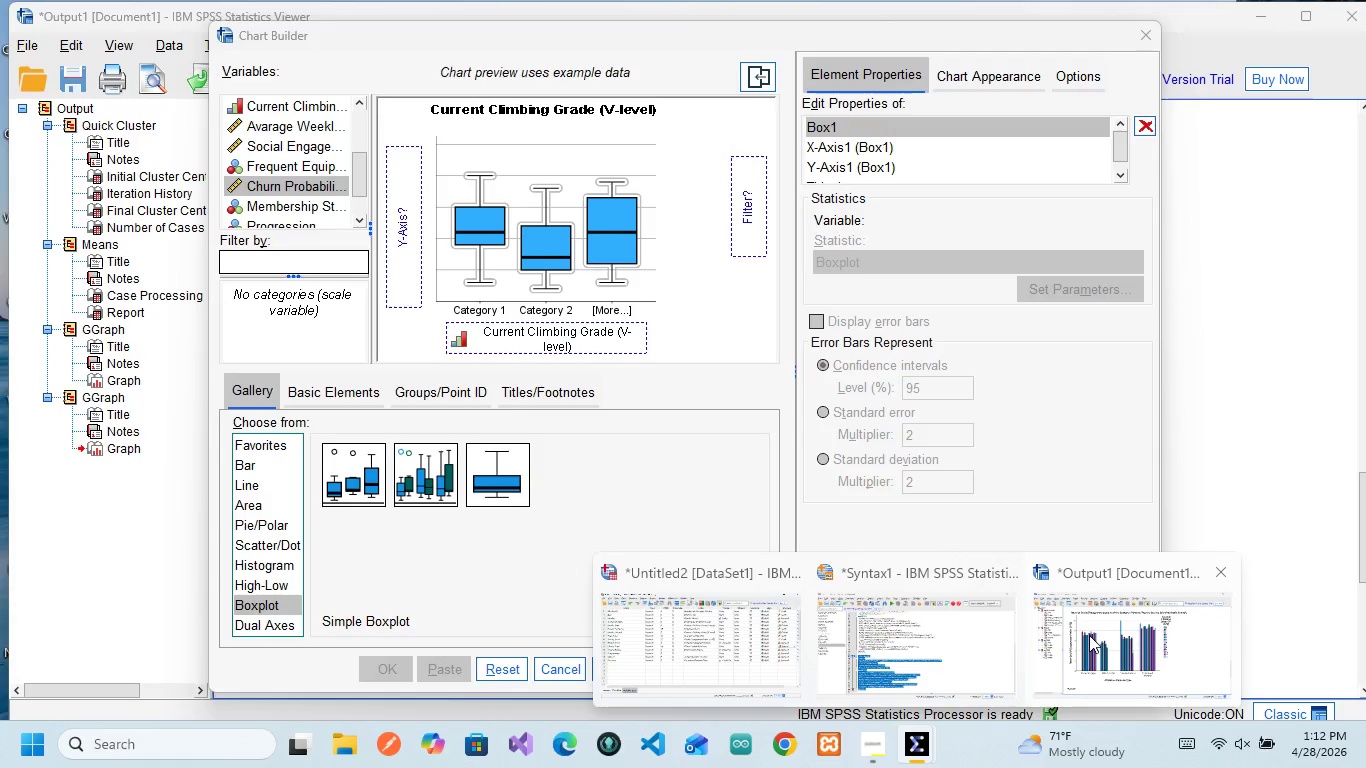 
left_click([1089, 635])
 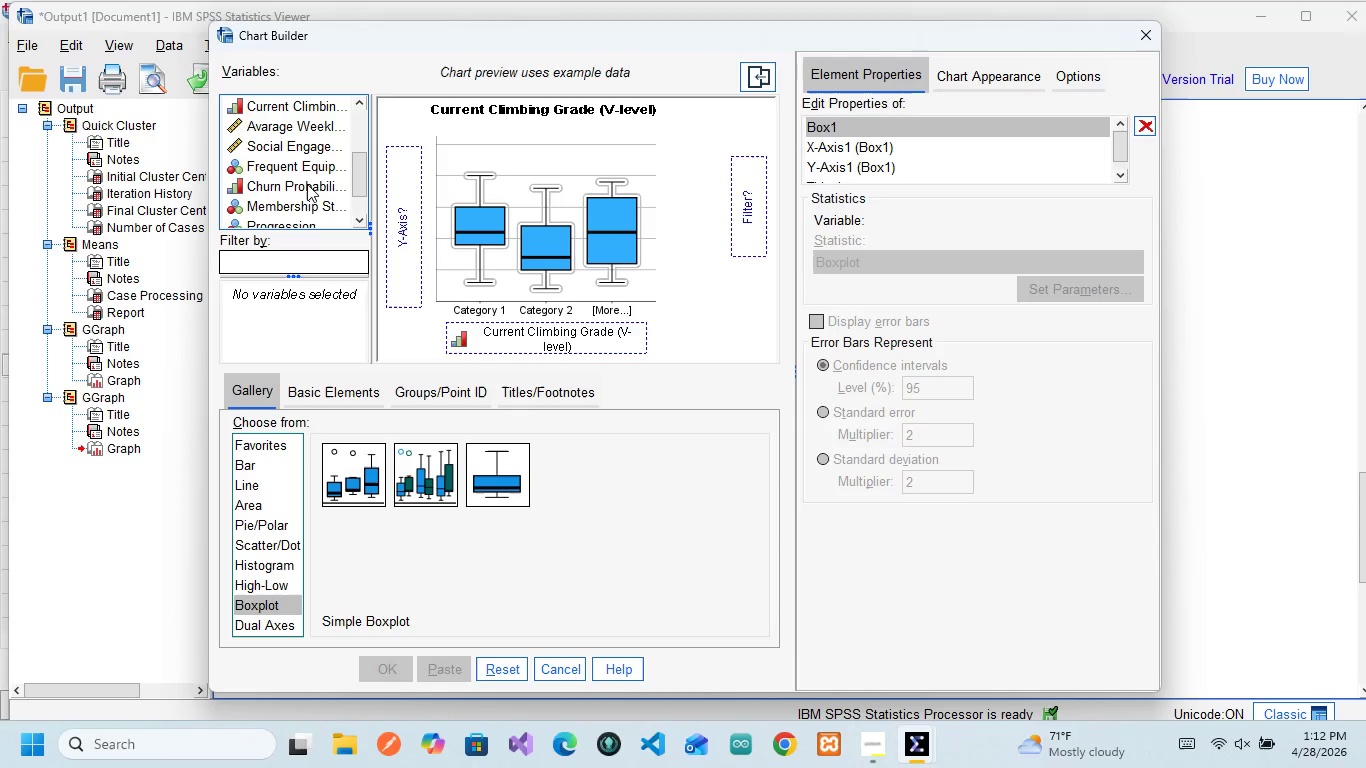 
left_click_drag(start_coordinate=[307, 184], to_coordinate=[507, 343])
 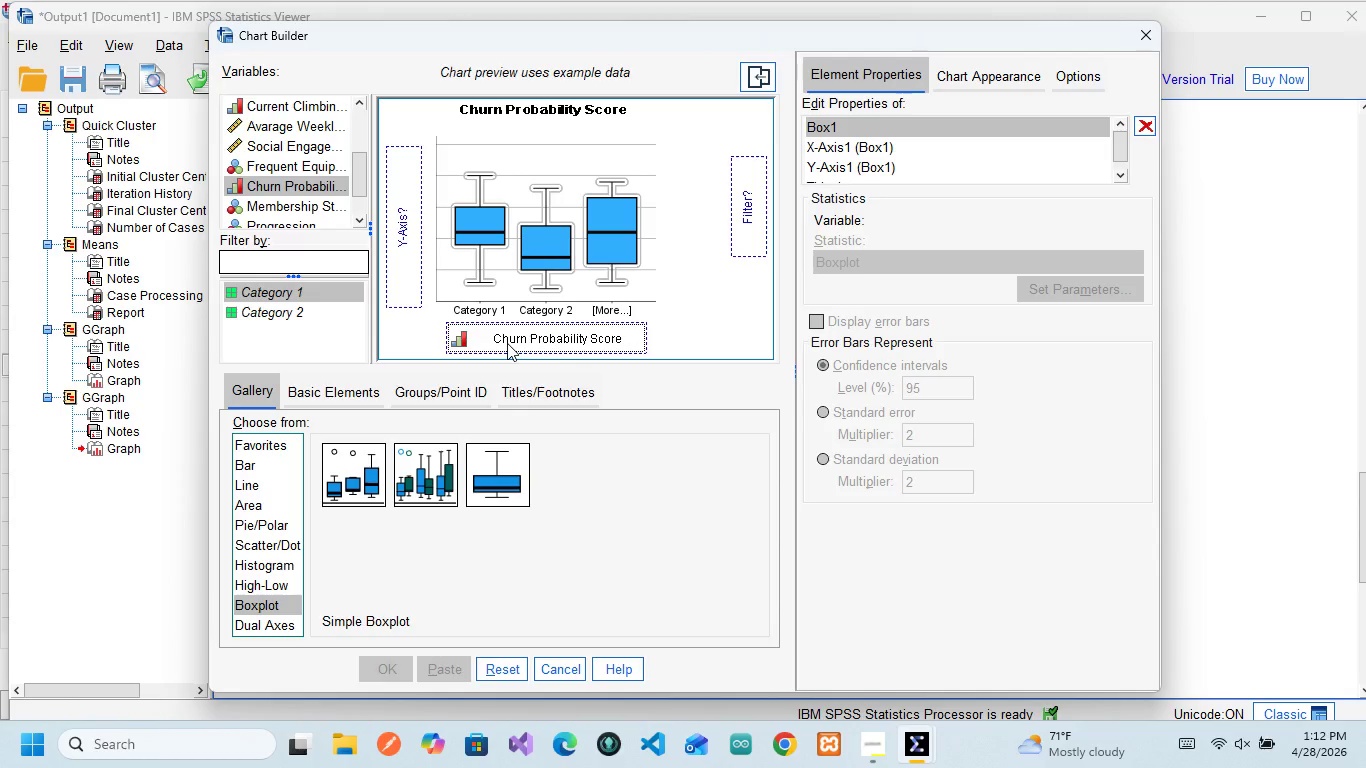 
wait(10.19)
 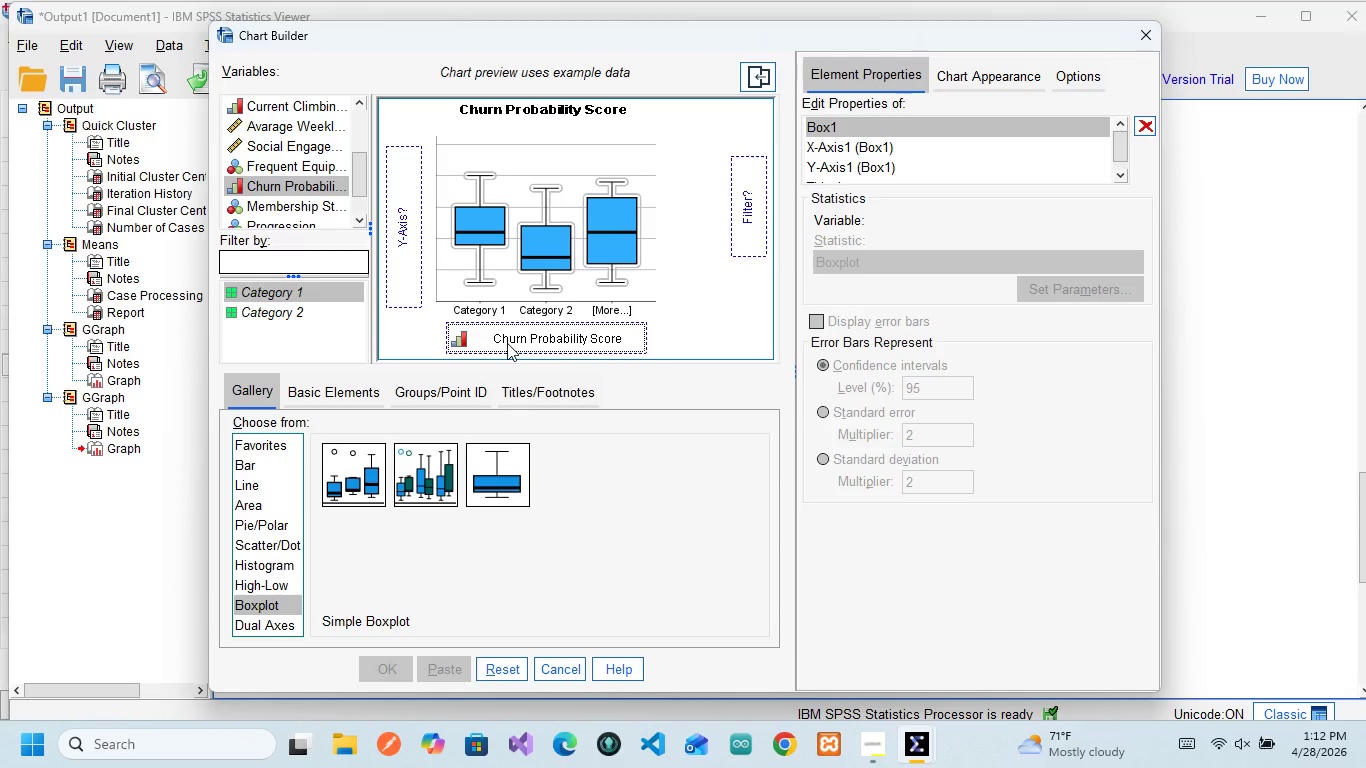 
scroll: coordinate [283, 175], scroll_direction: up, amount: 4.0
 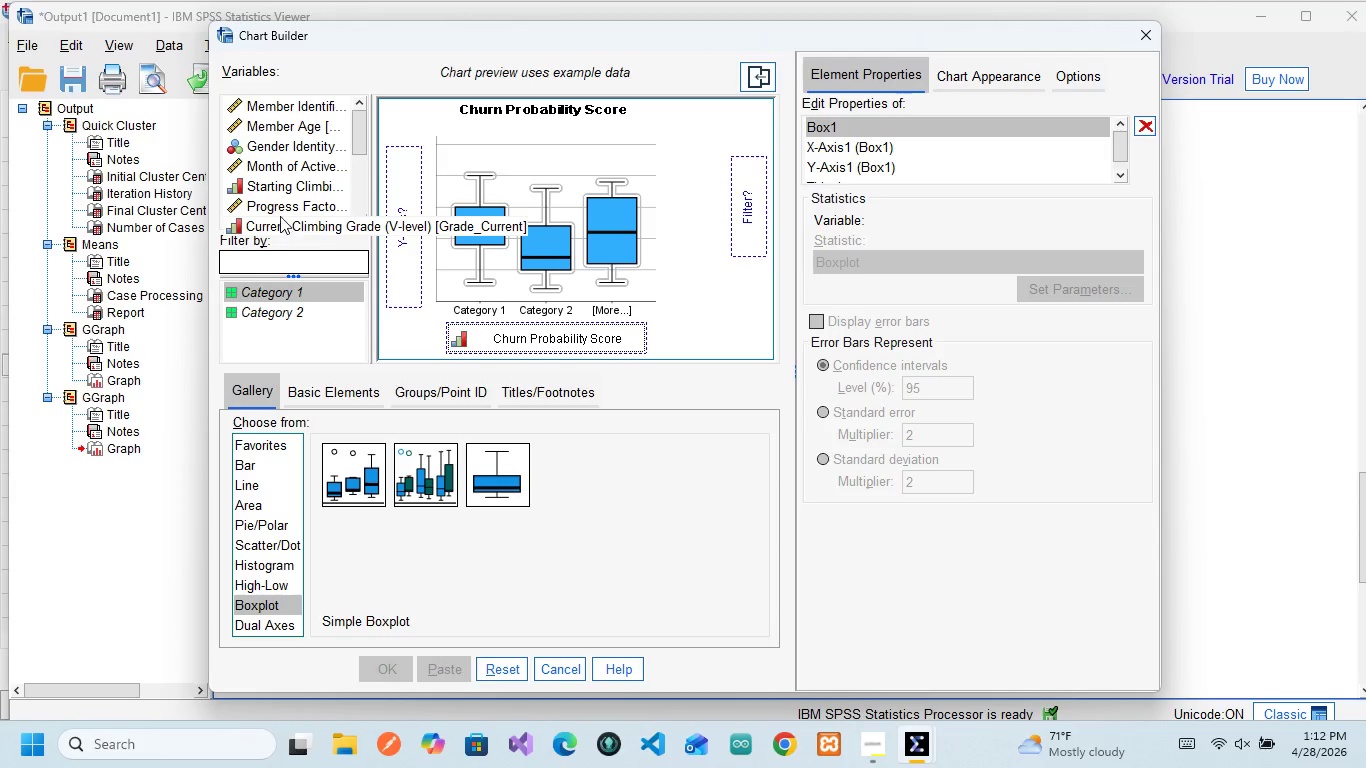 
scroll: coordinate [279, 156], scroll_direction: down, amount: 2.0
 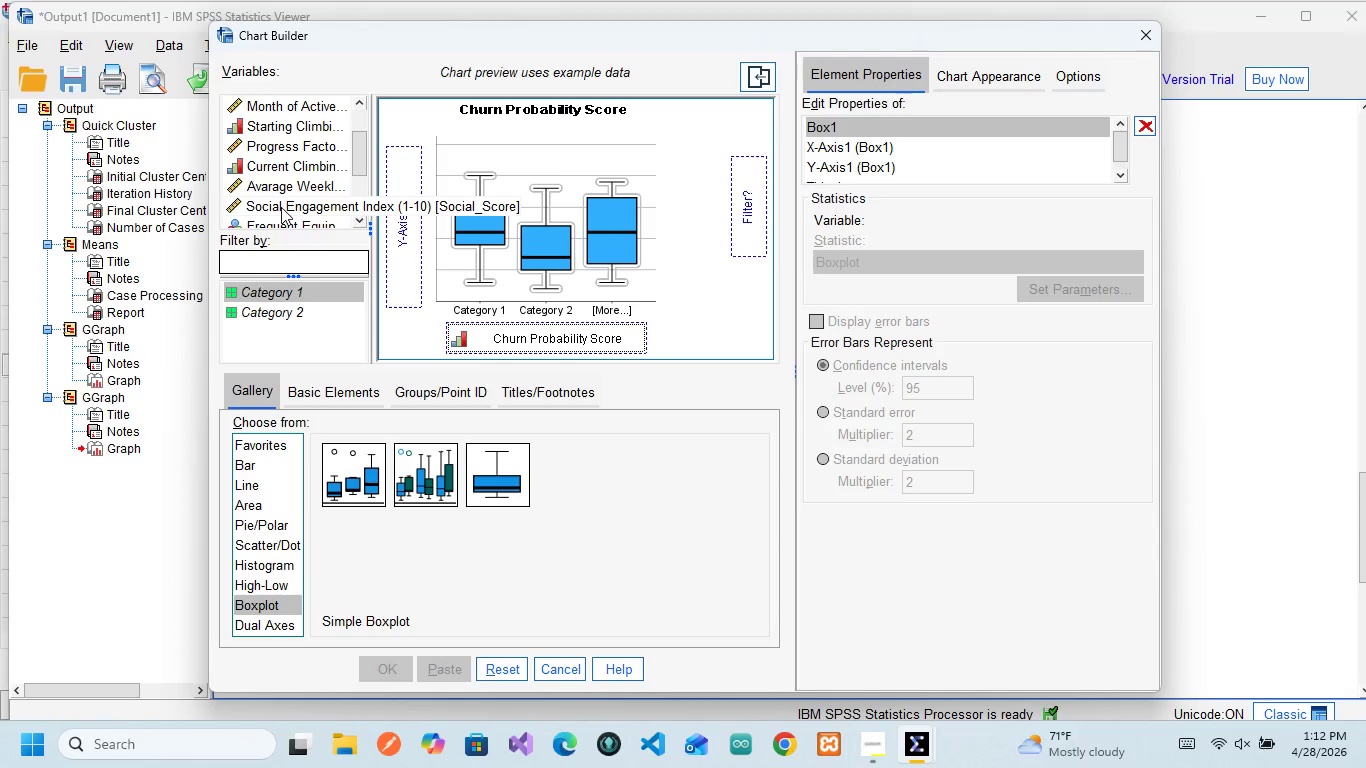 
left_click_drag(start_coordinate=[281, 207], to_coordinate=[406, 211])
 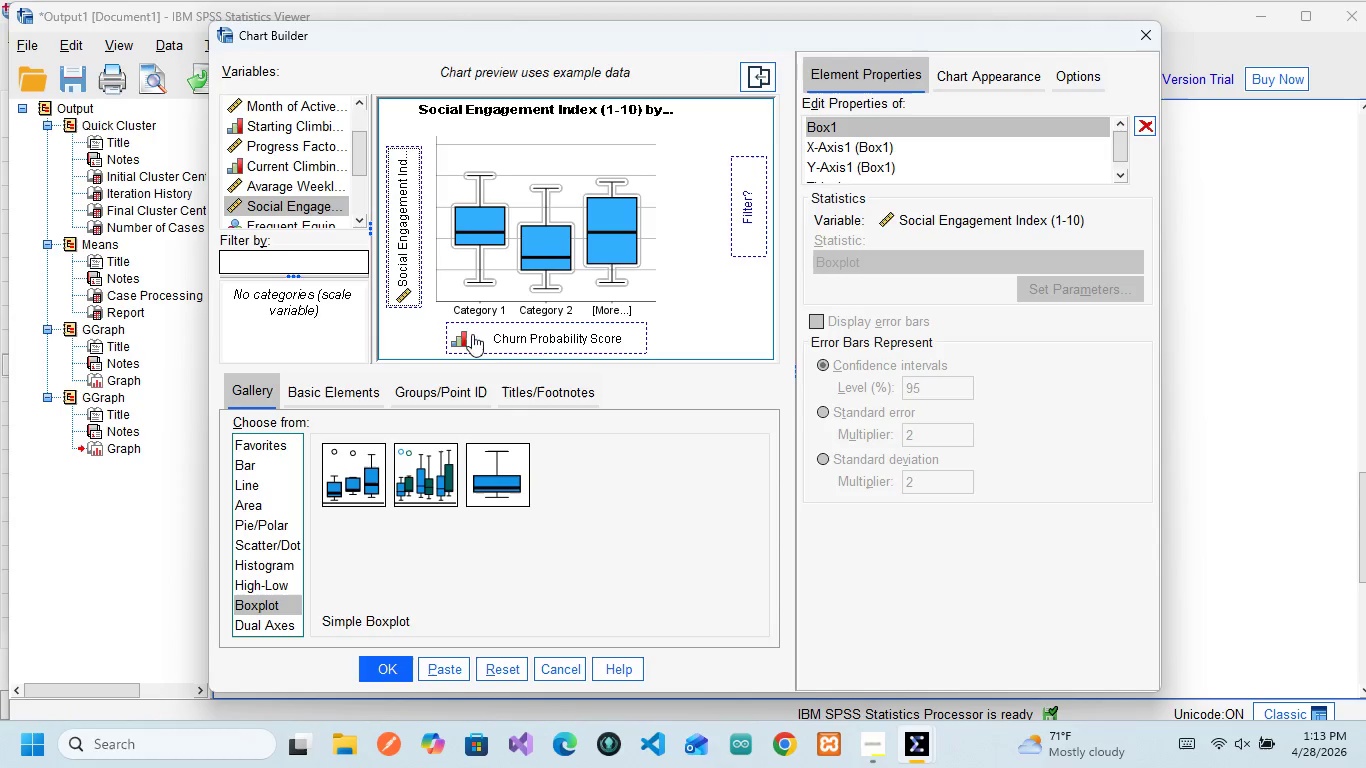 
wait(8.36)
 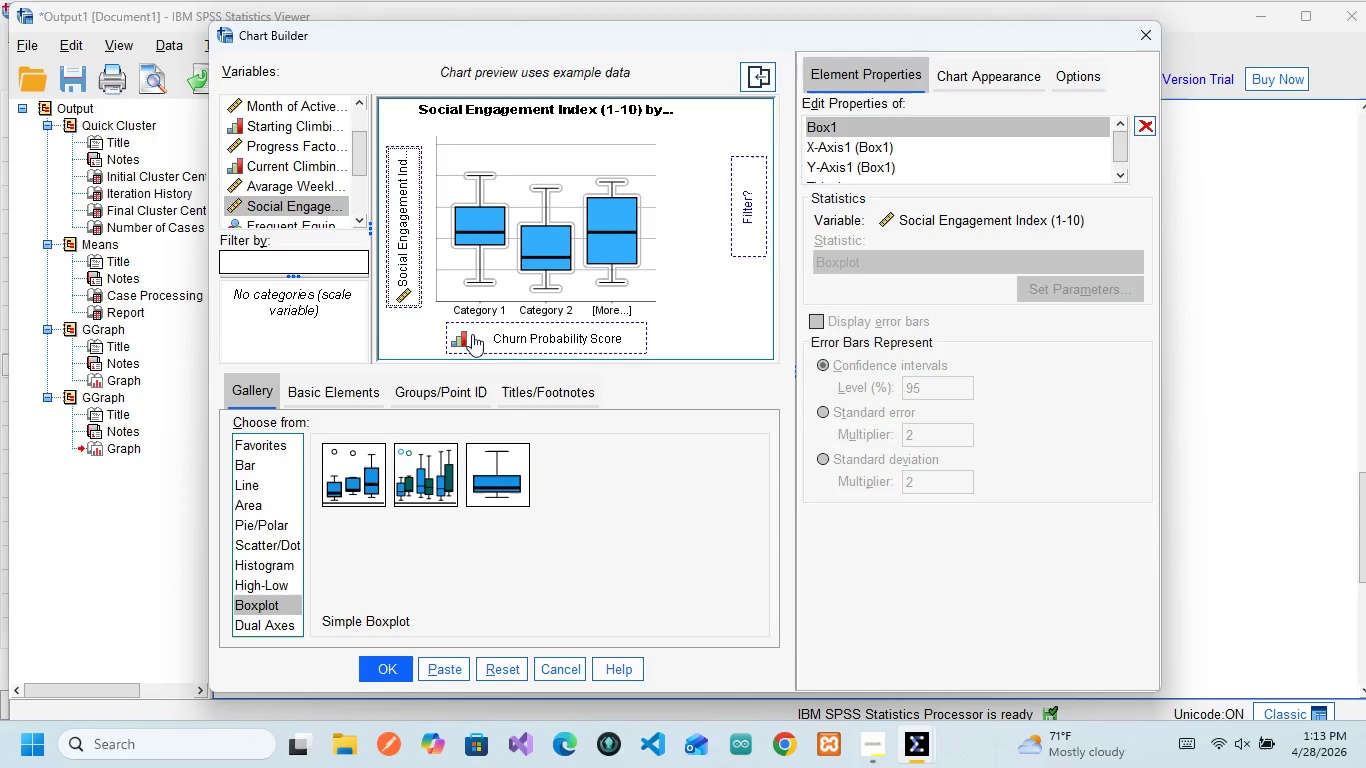 
left_click([447, 659])
 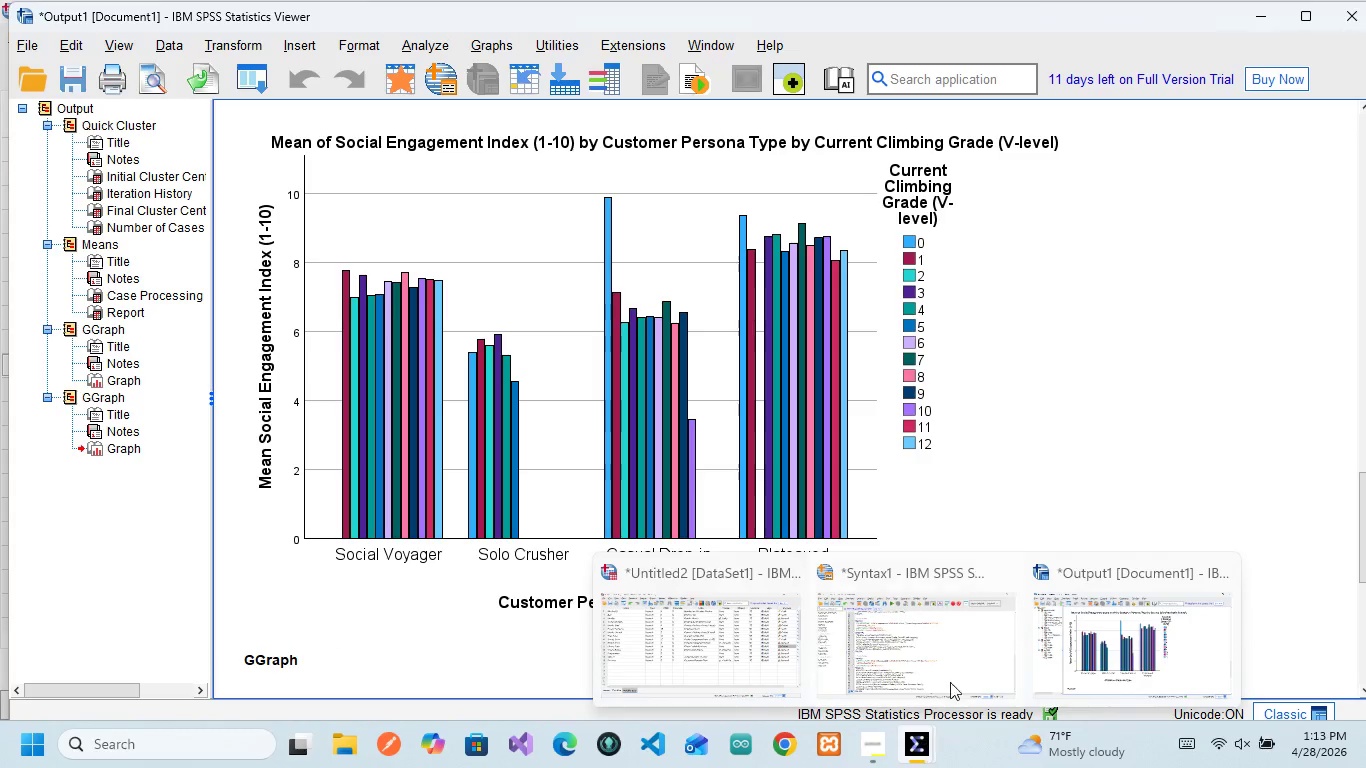 
left_click([973, 642])
 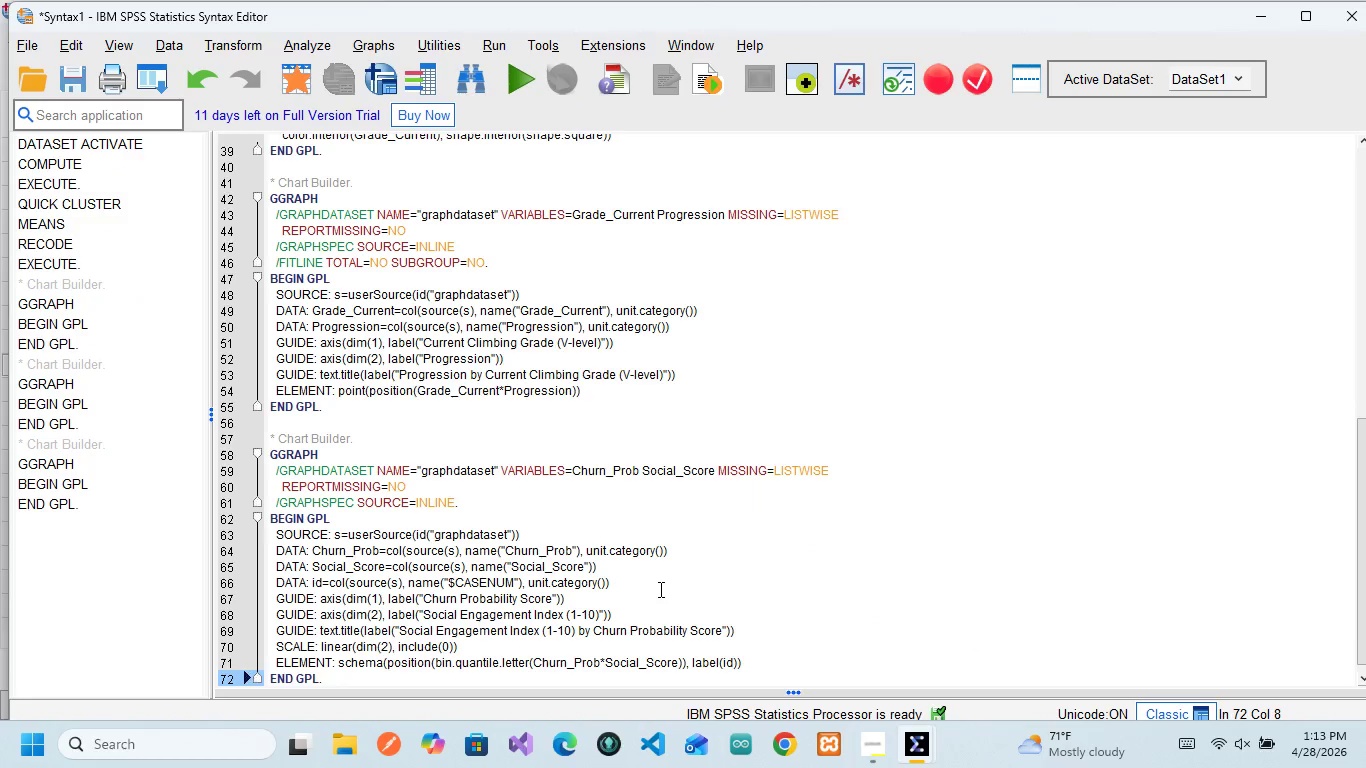 
scroll: coordinate [659, 589], scroll_direction: down, amount: 2.0
 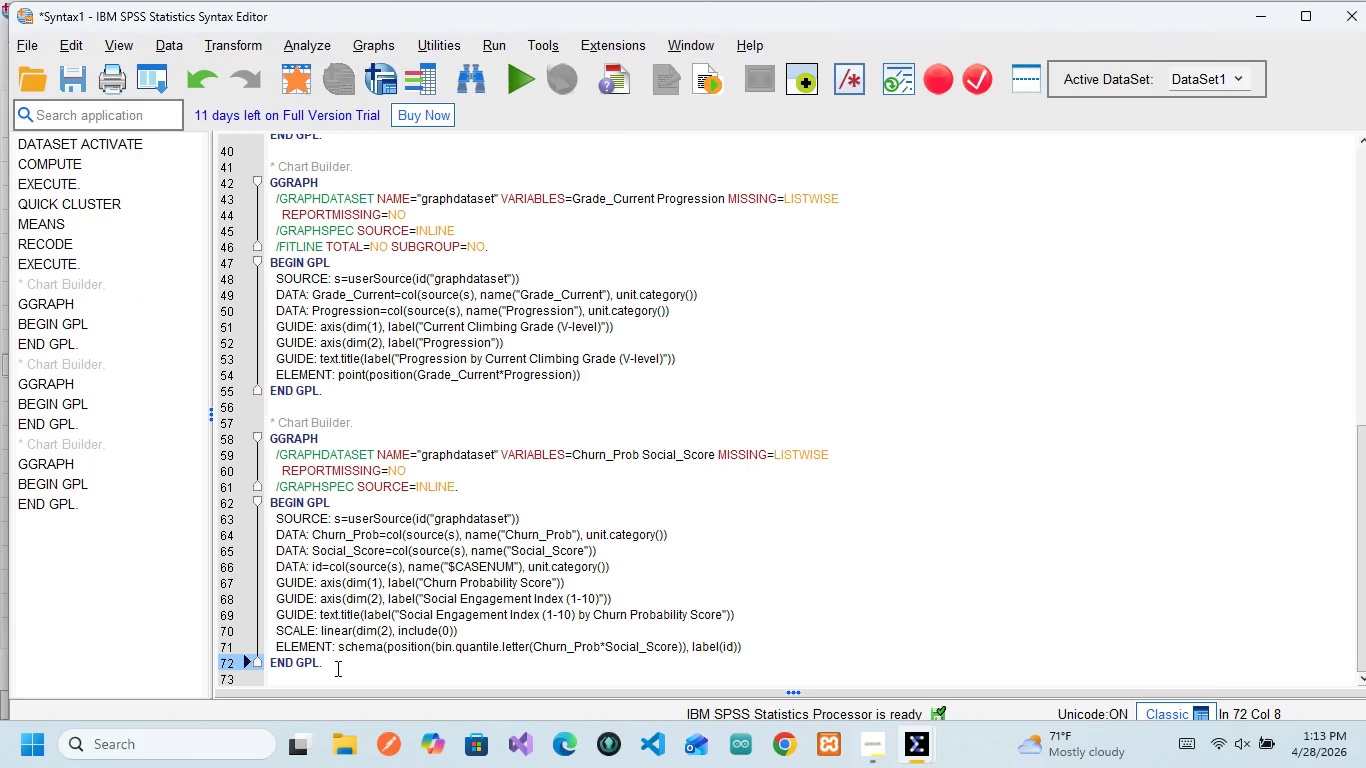 
left_click_drag(start_coordinate=[336, 668], to_coordinate=[262, 424])
 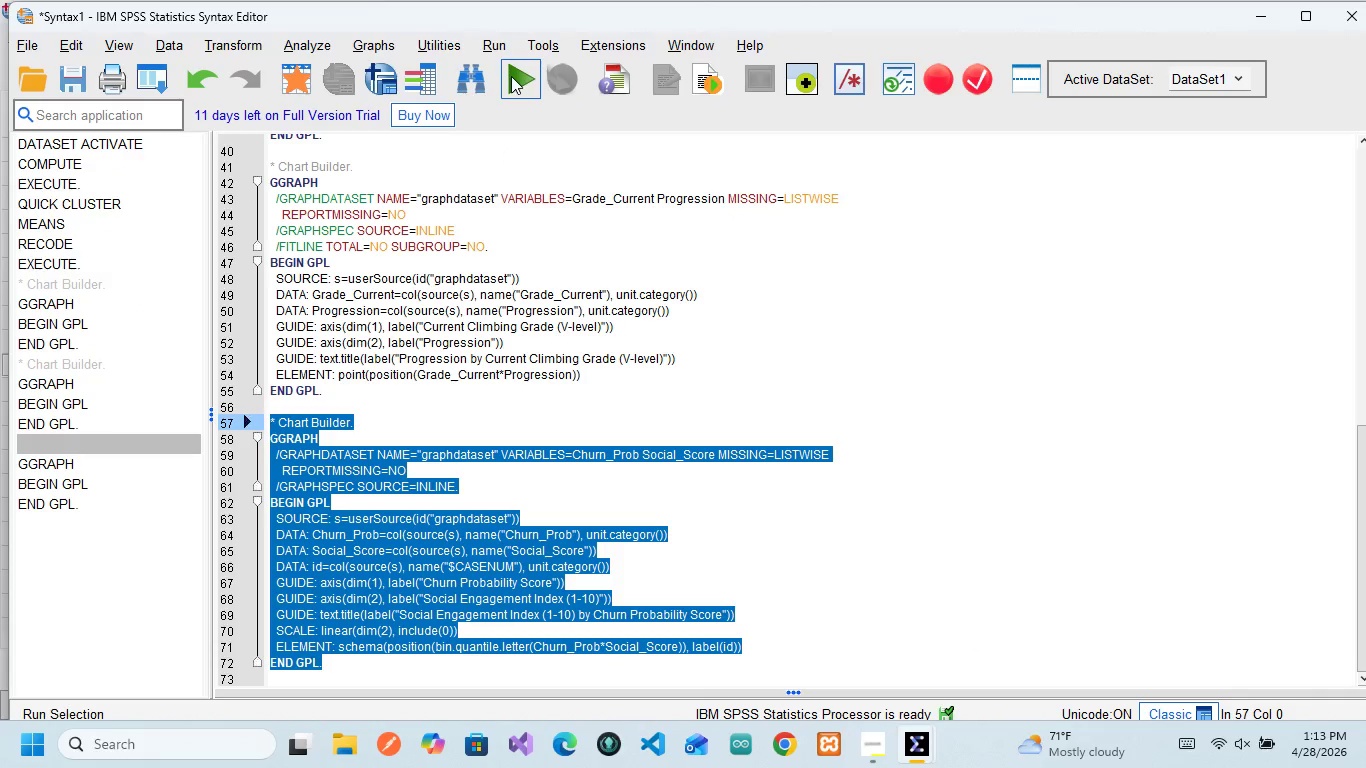 
left_click([511, 76])
 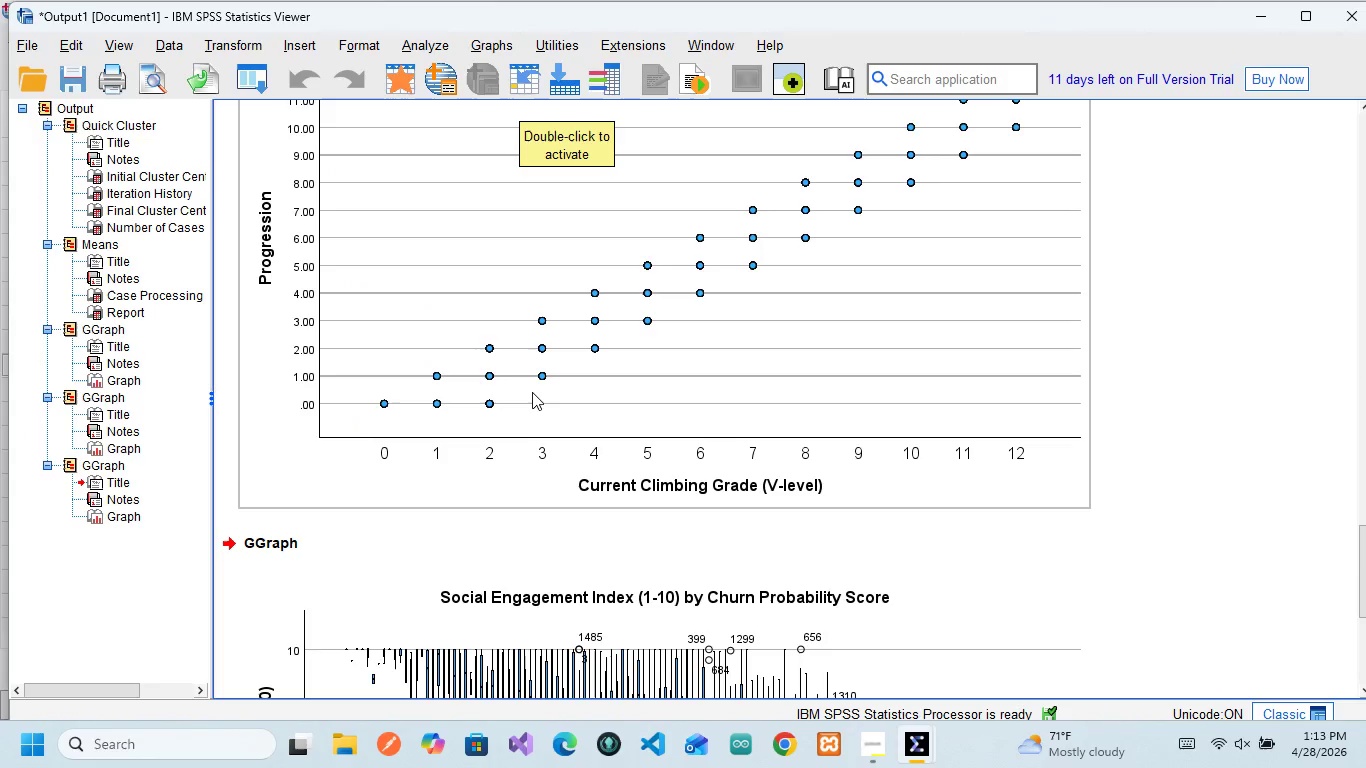 
scroll: coordinate [532, 392], scroll_direction: down, amount: 6.0
 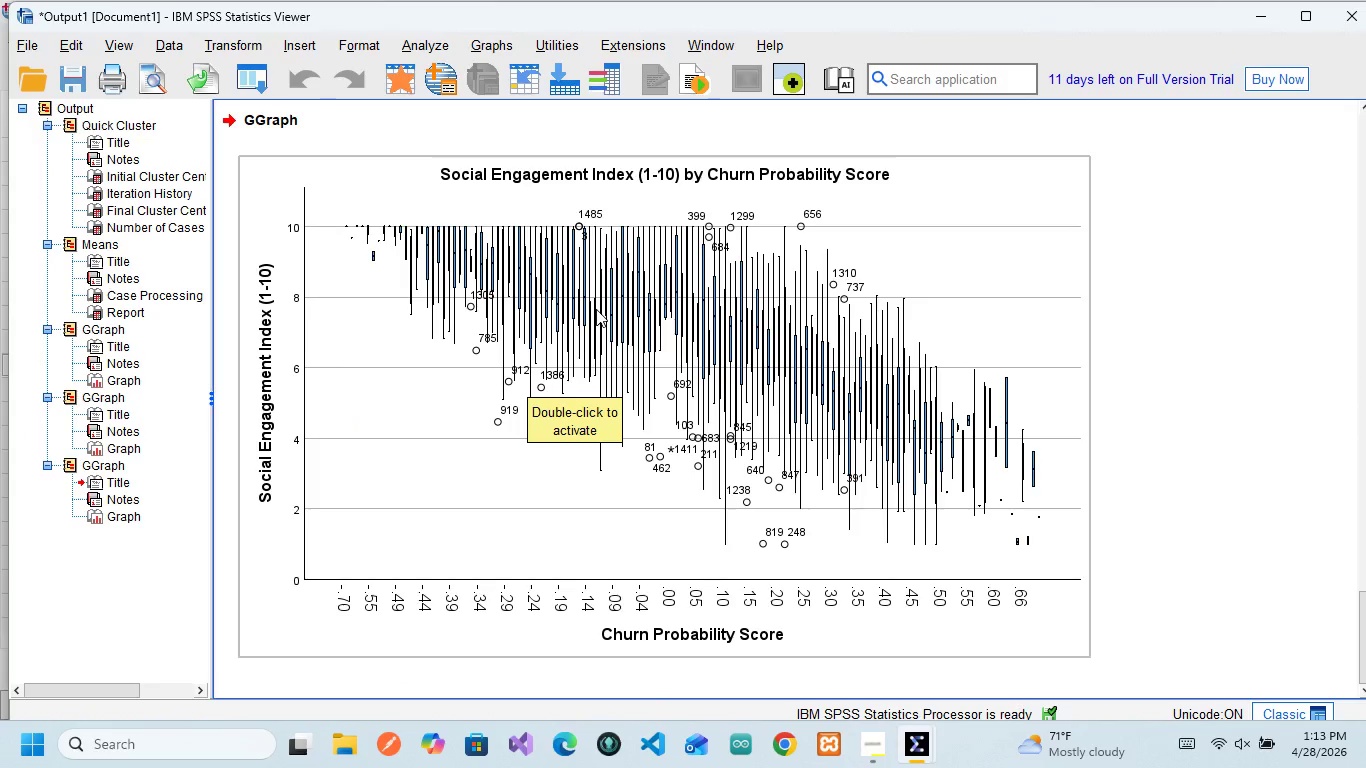 
wait(11.35)
 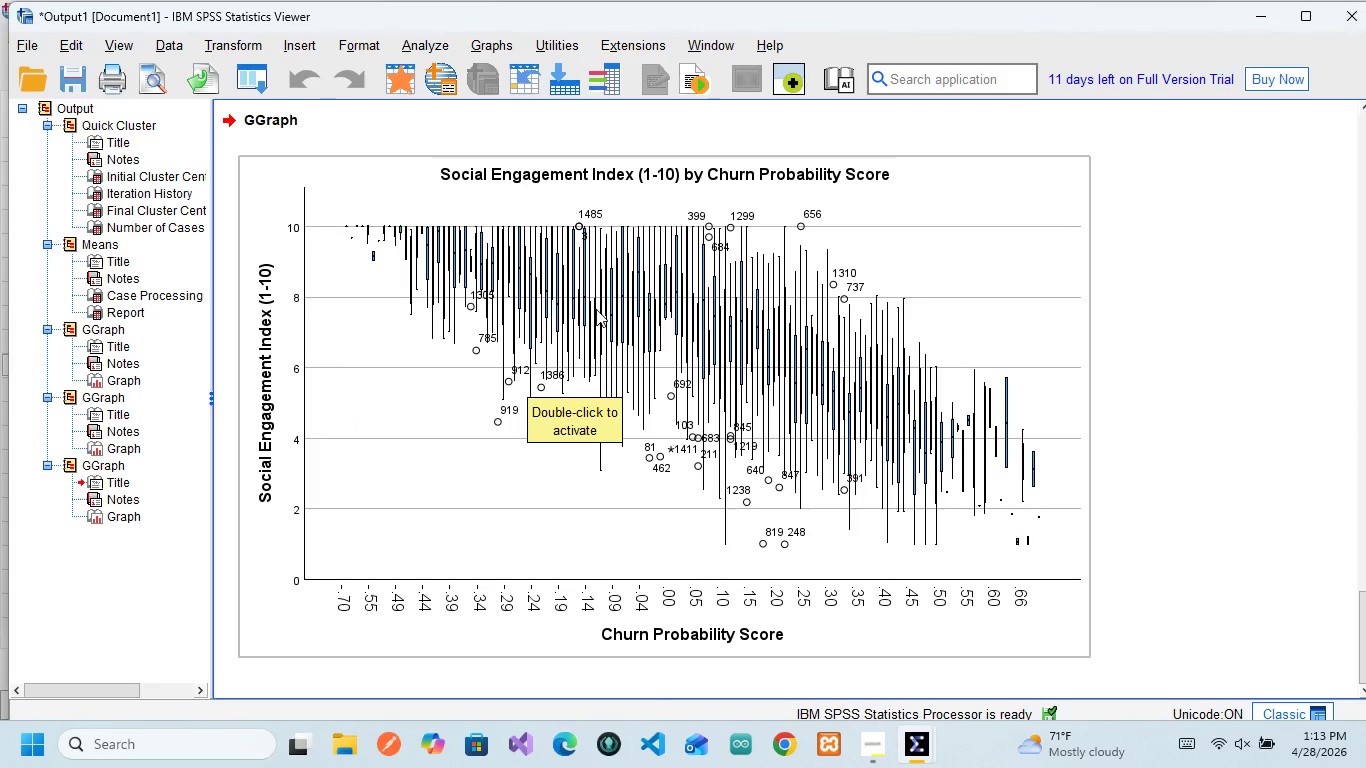 
hold_key(key=ControlLeft, duration=0.69)
scroll: coordinate [565, 313], scroll_direction: up, amount: 2.0
 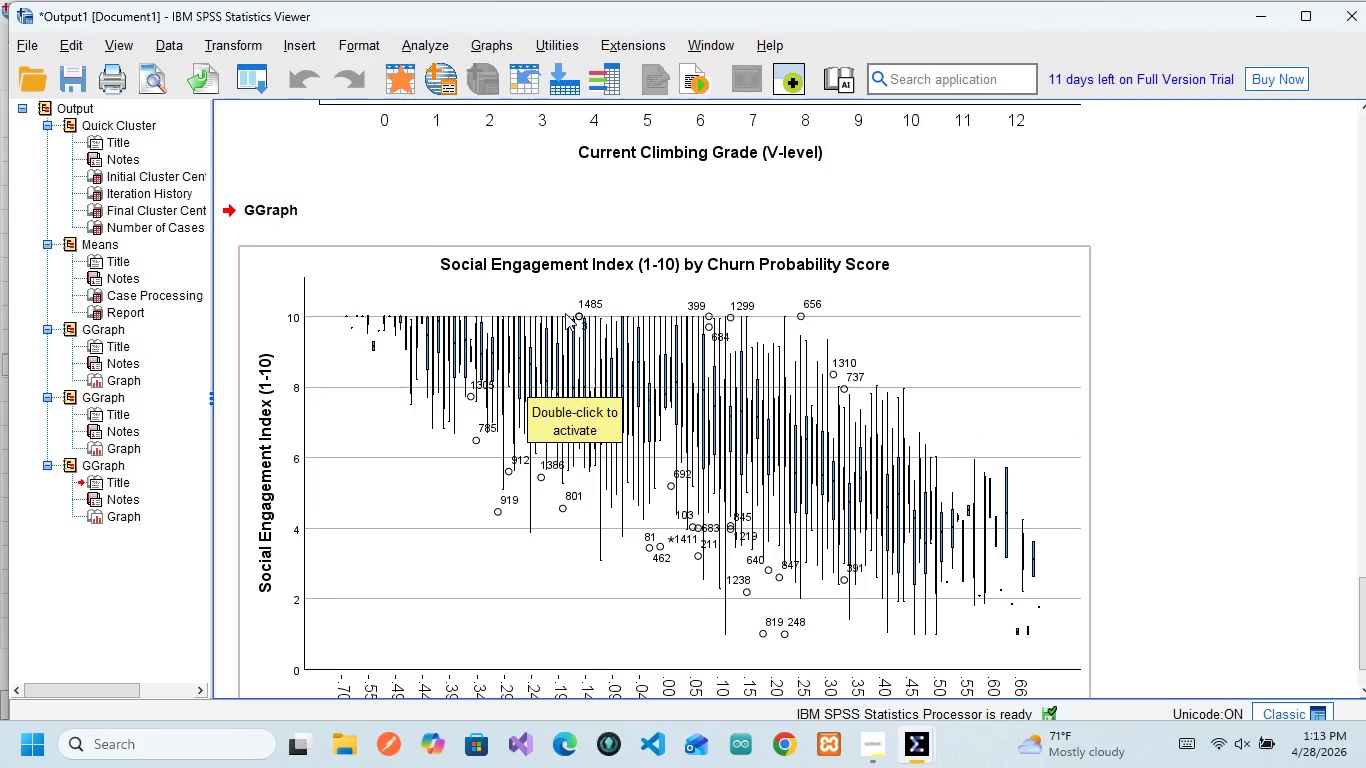 
scroll: coordinate [565, 313], scroll_direction: down, amount: 2.0
 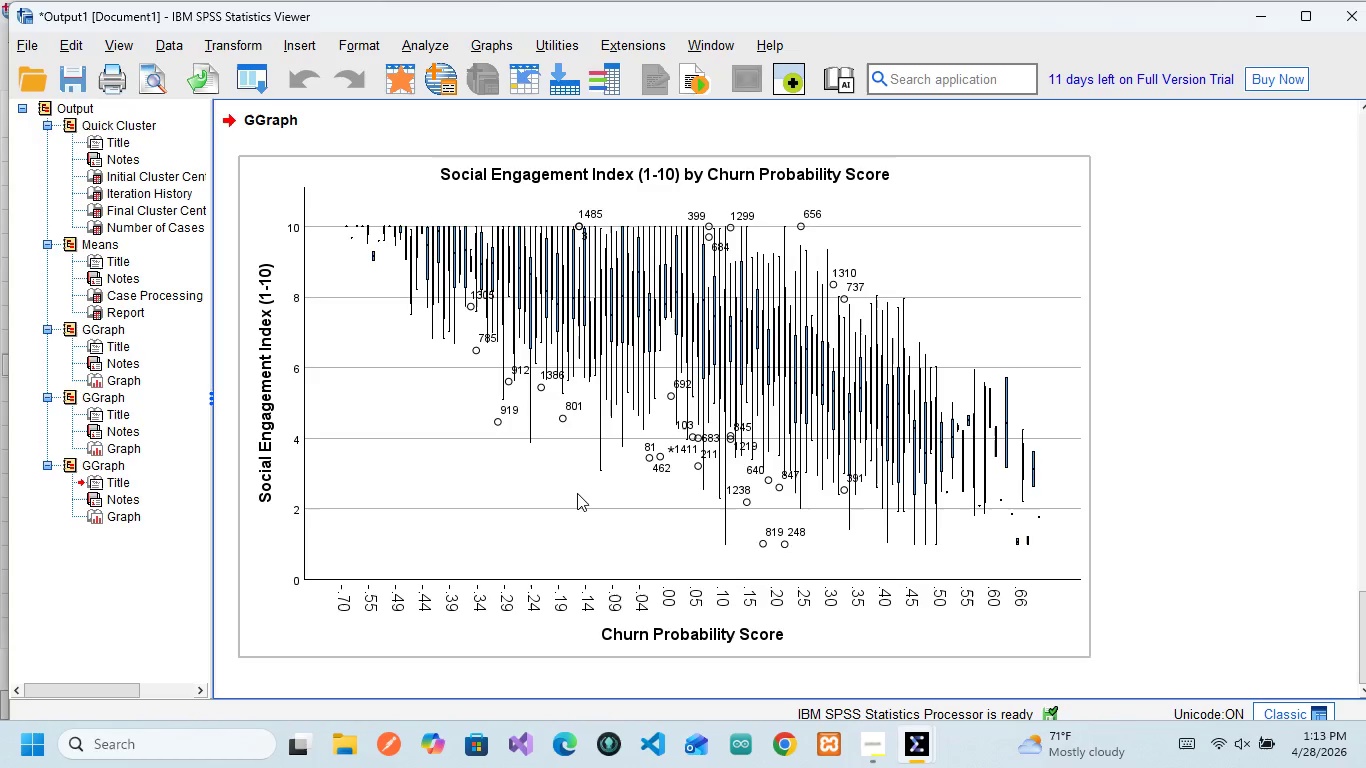 
wait(25.37)
 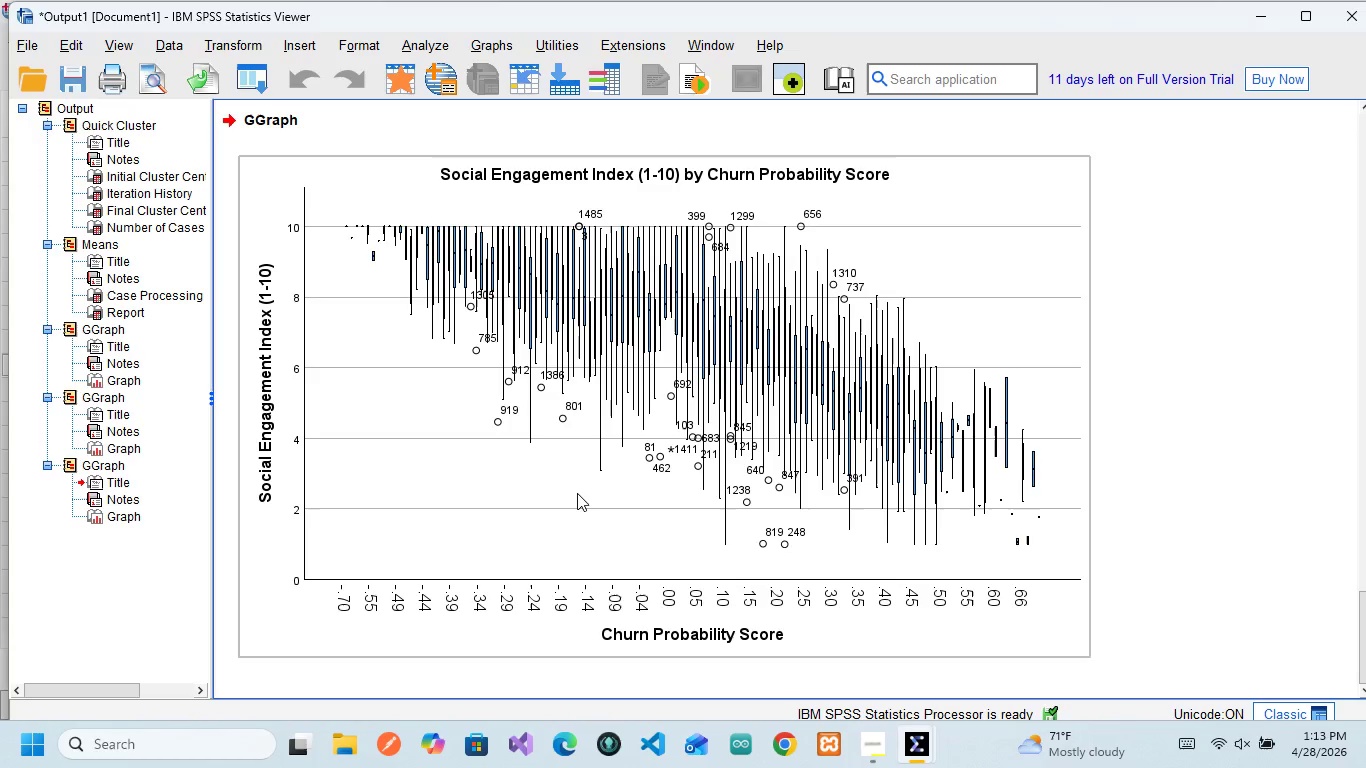 
mouse_move([805, 489])
 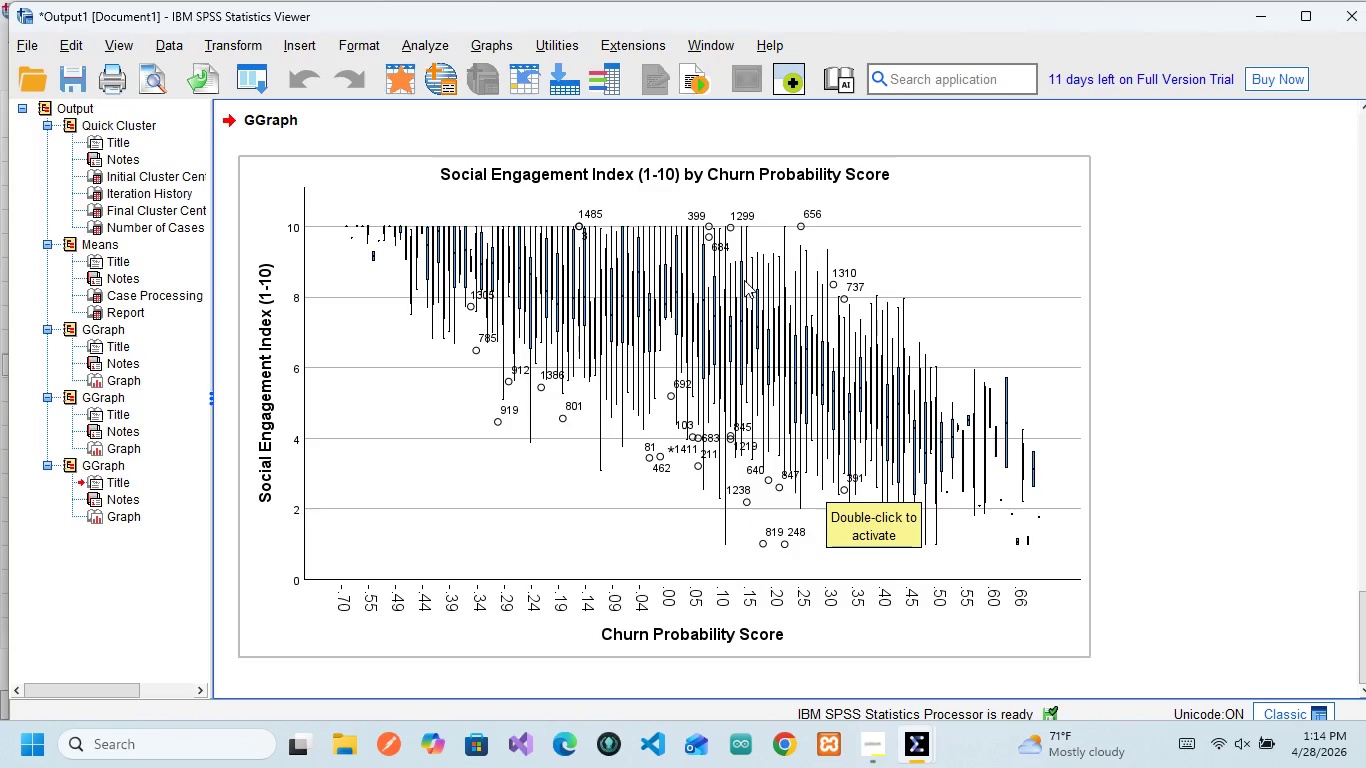 
double_click([753, 374])
 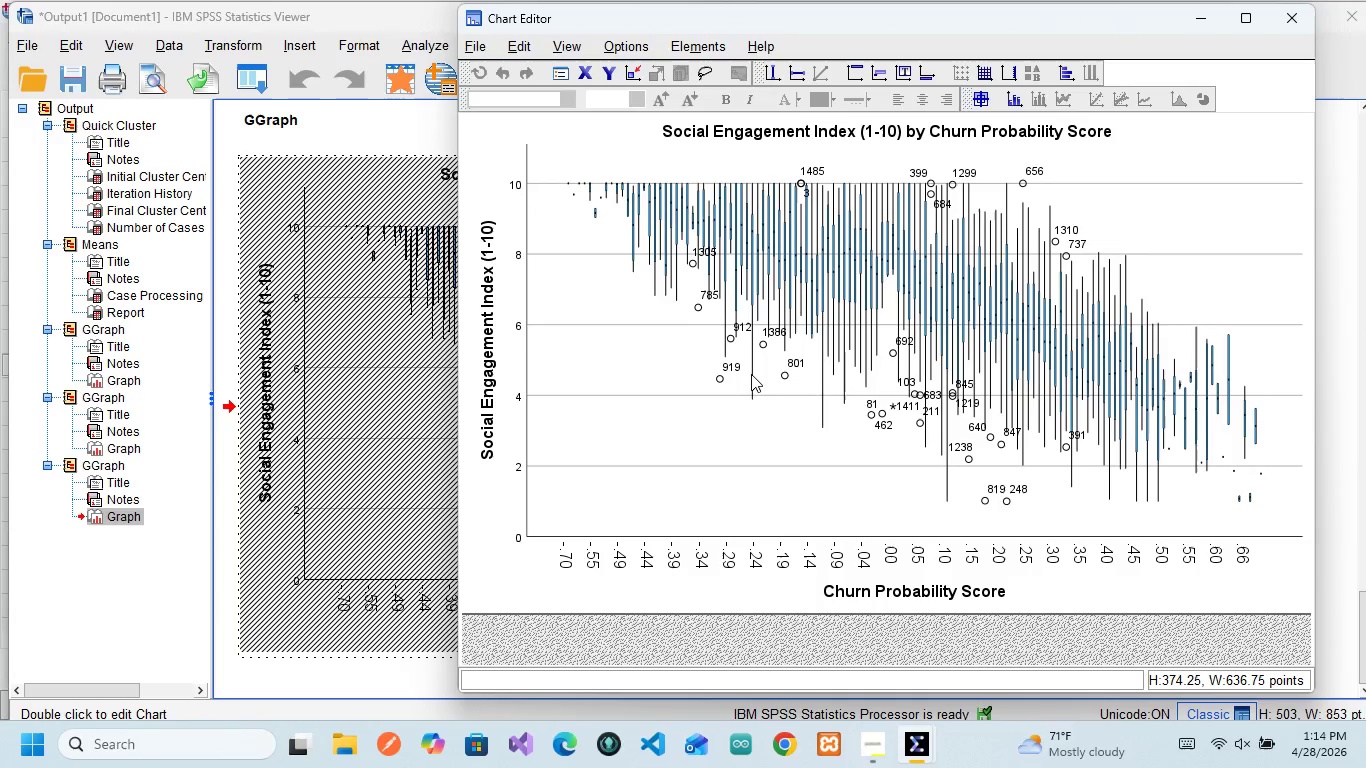 
wait(8.62)
 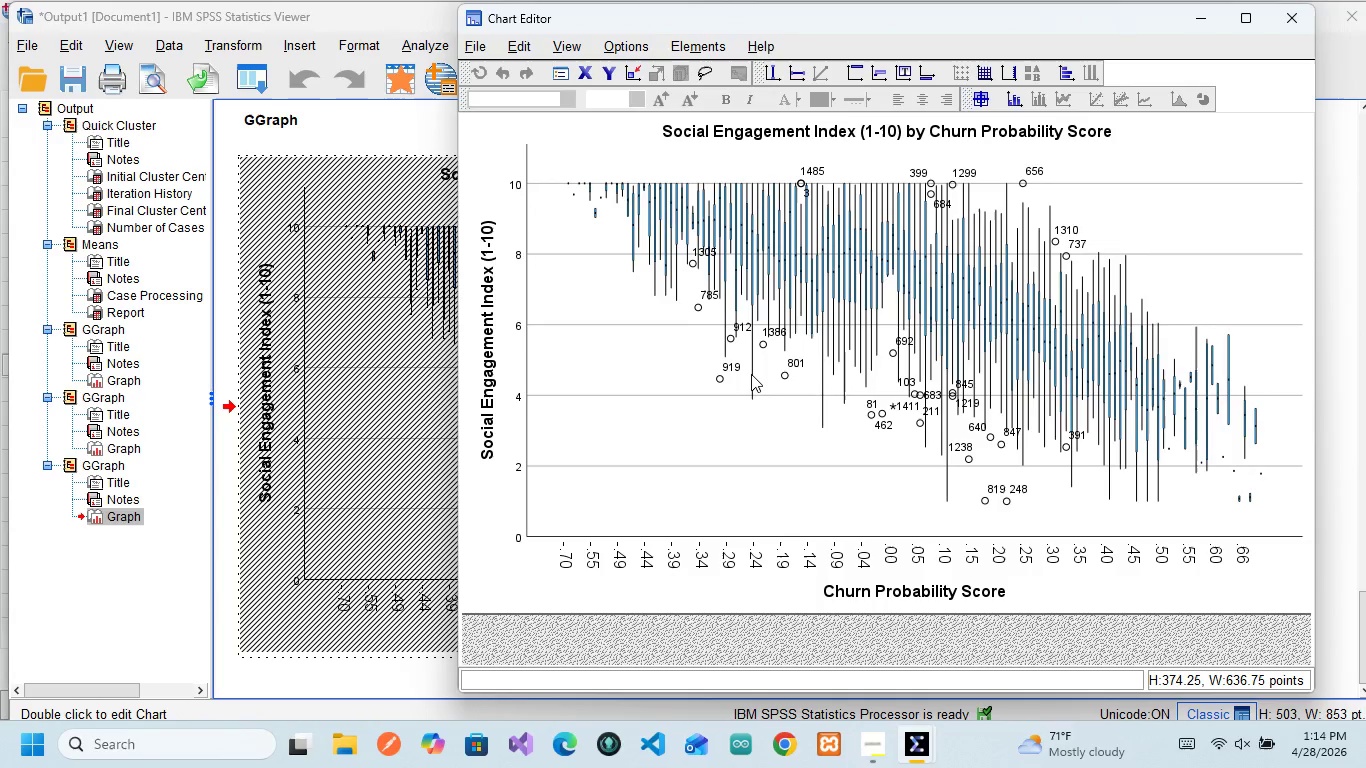 
left_click([804, 216])
 